 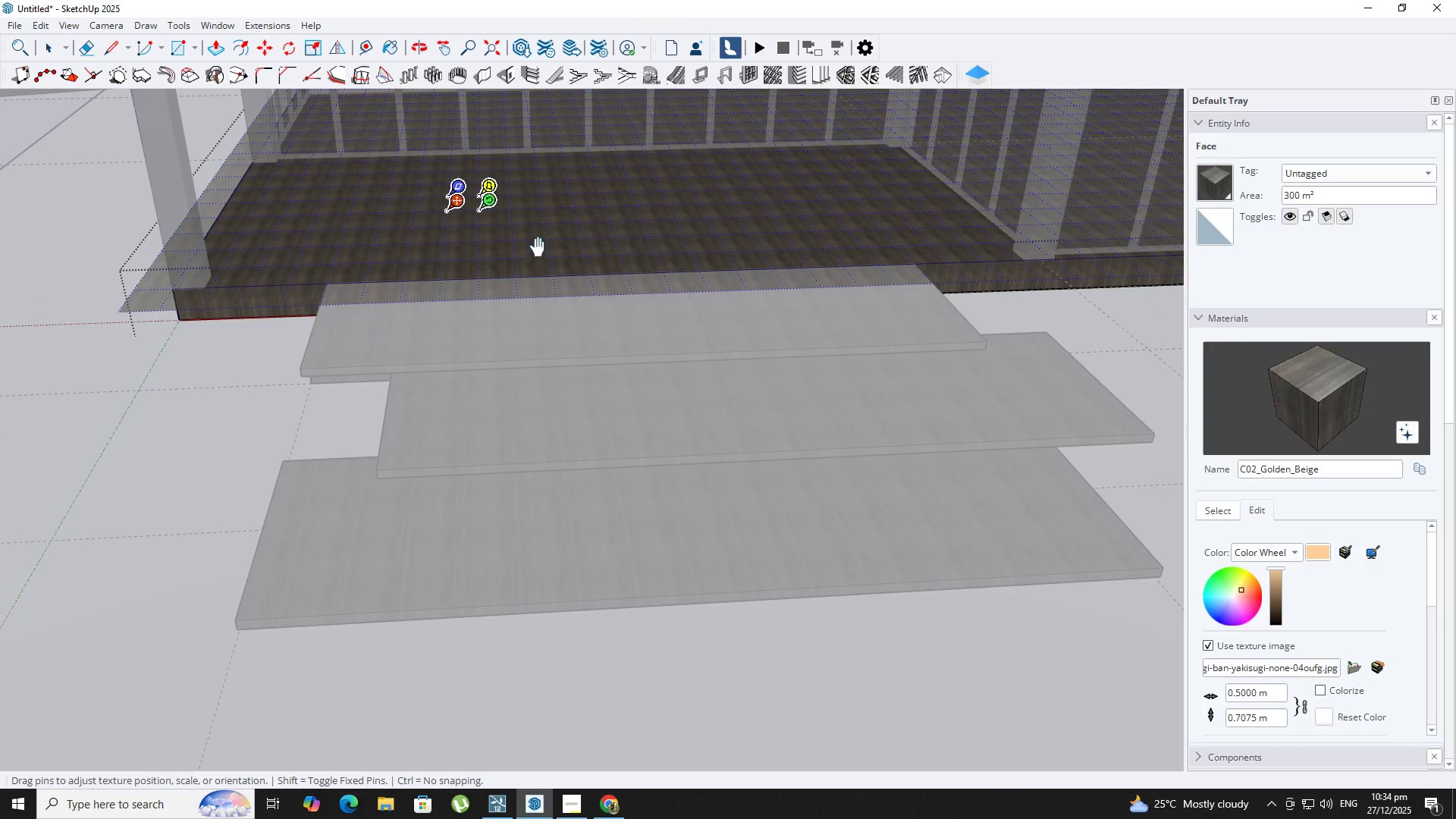 
left_click_drag(start_coordinate=[489, 205], to_coordinate=[462, 237])
 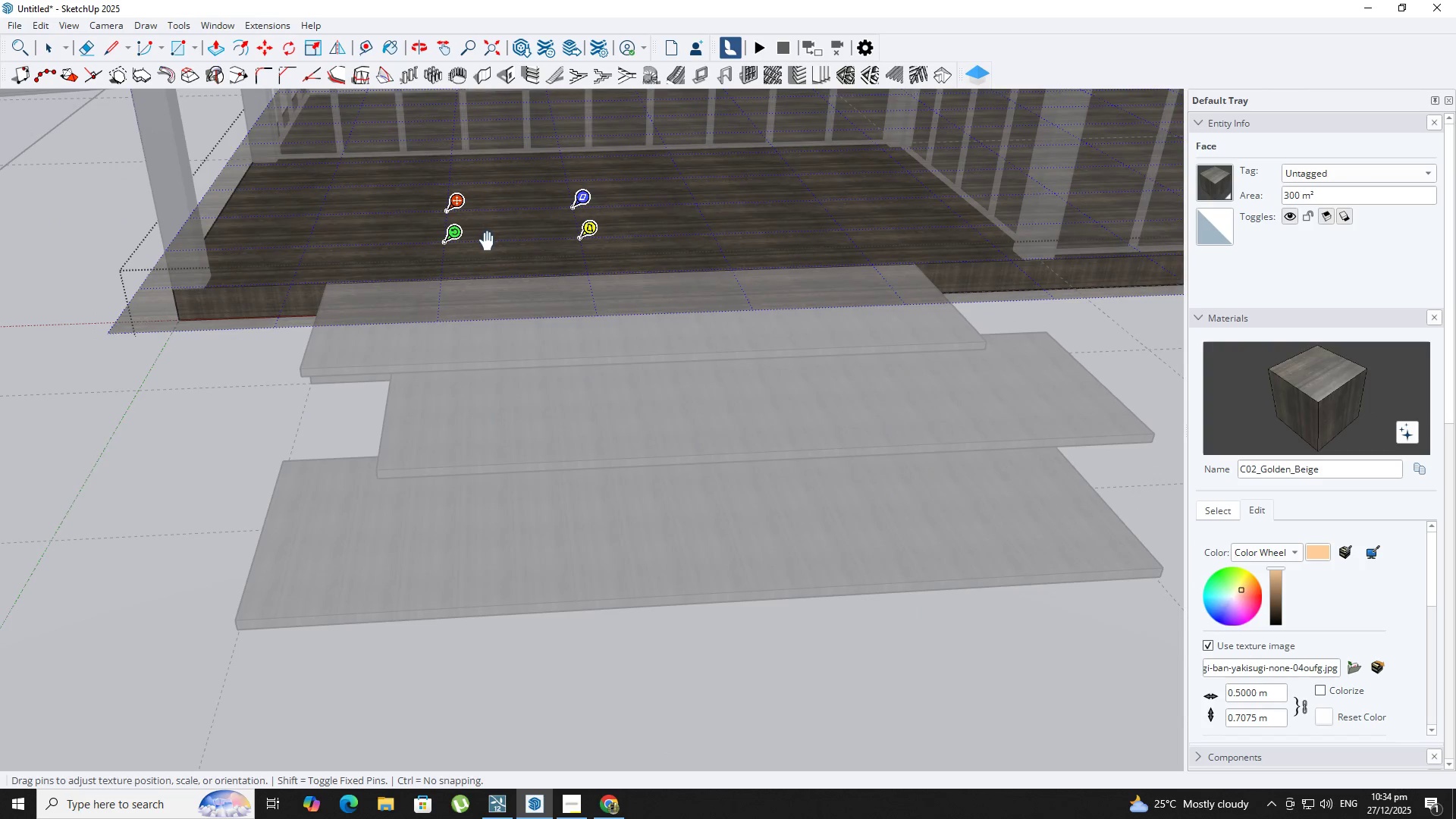 
left_click_drag(start_coordinate=[406, 237], to_coordinate=[406, 200])
 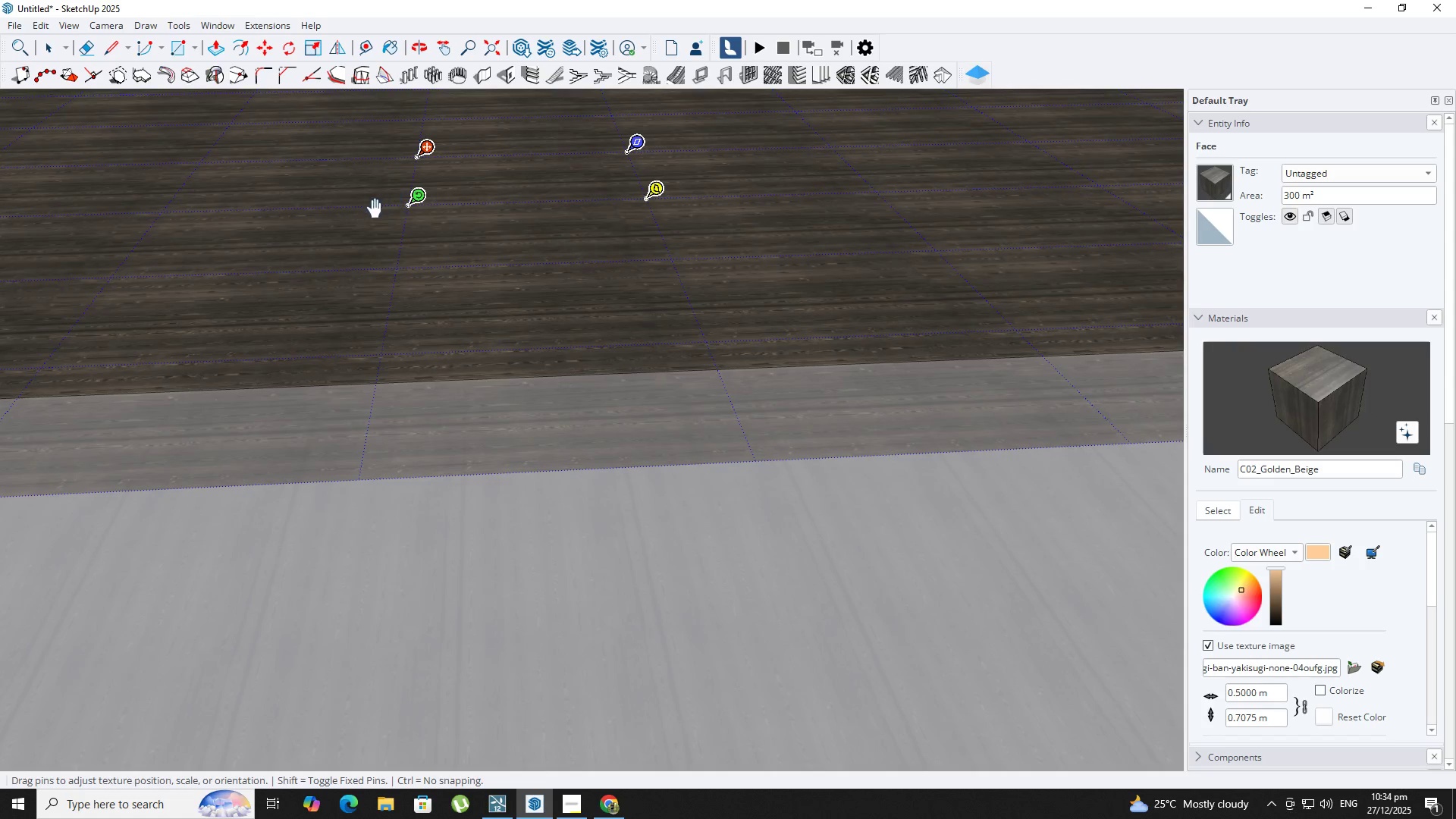 
scroll: coordinate [428, 244], scroll_direction: up, amount: 11.0
 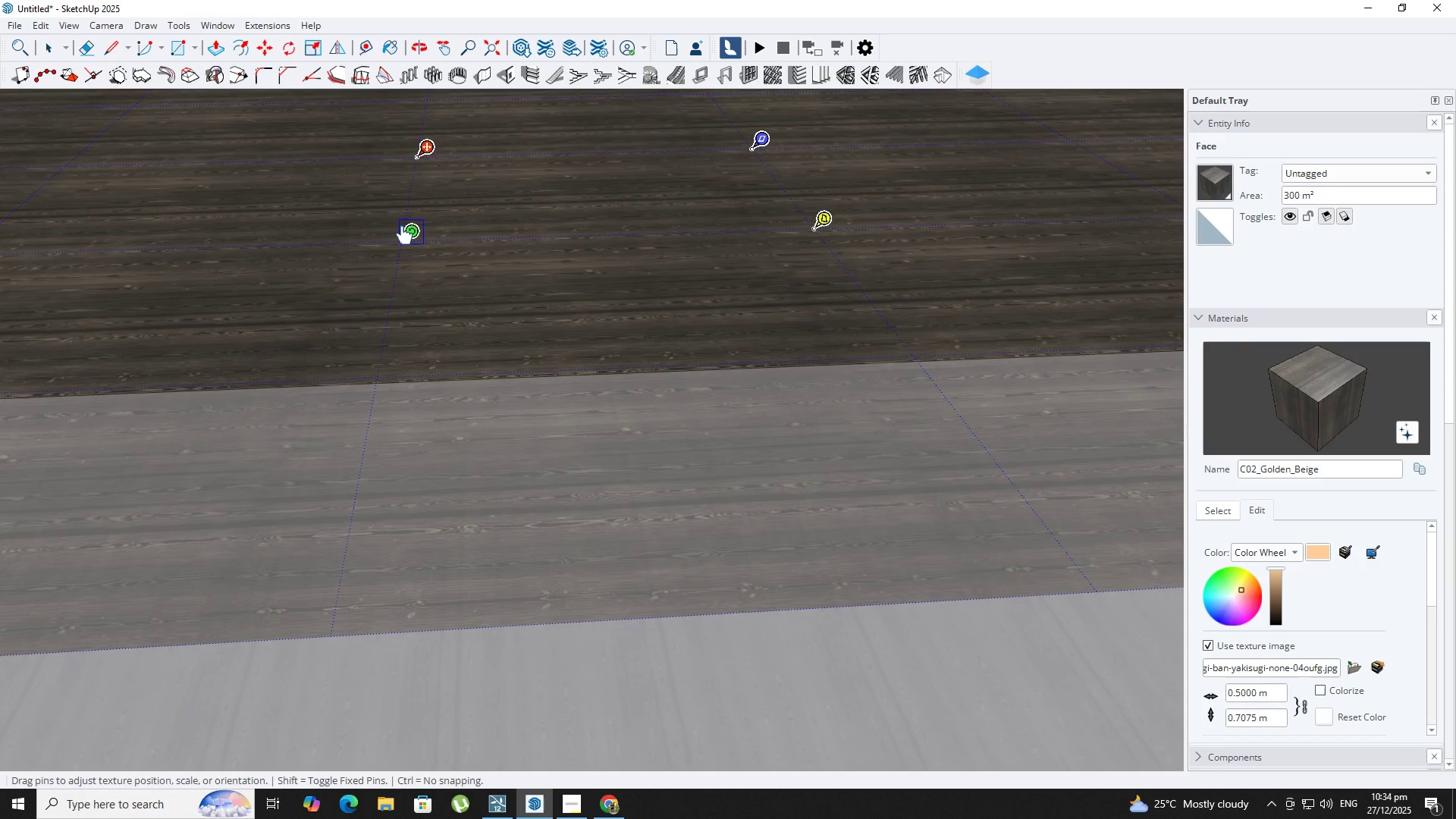 
right_click([375, 209])
 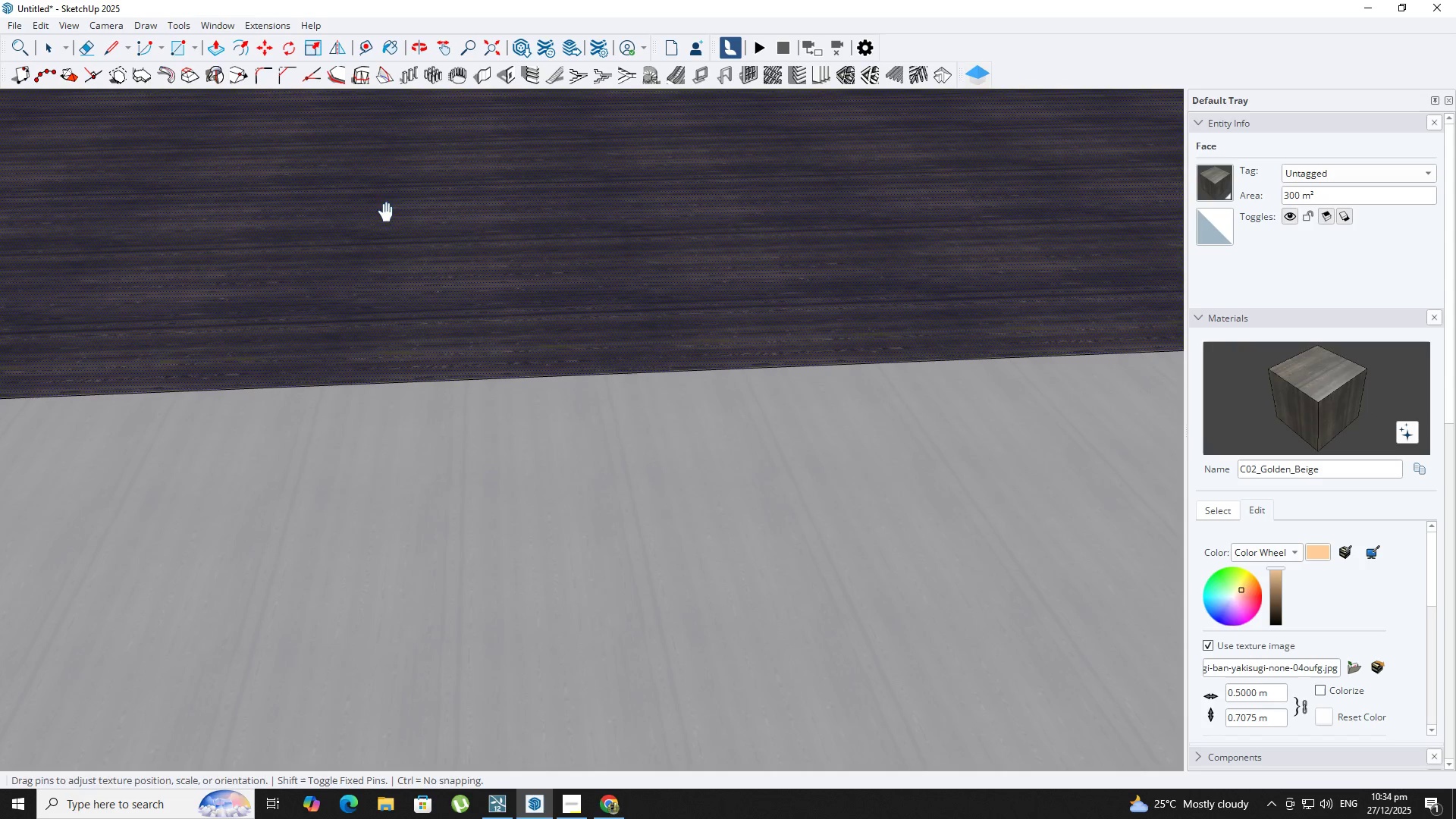 
key(B)
 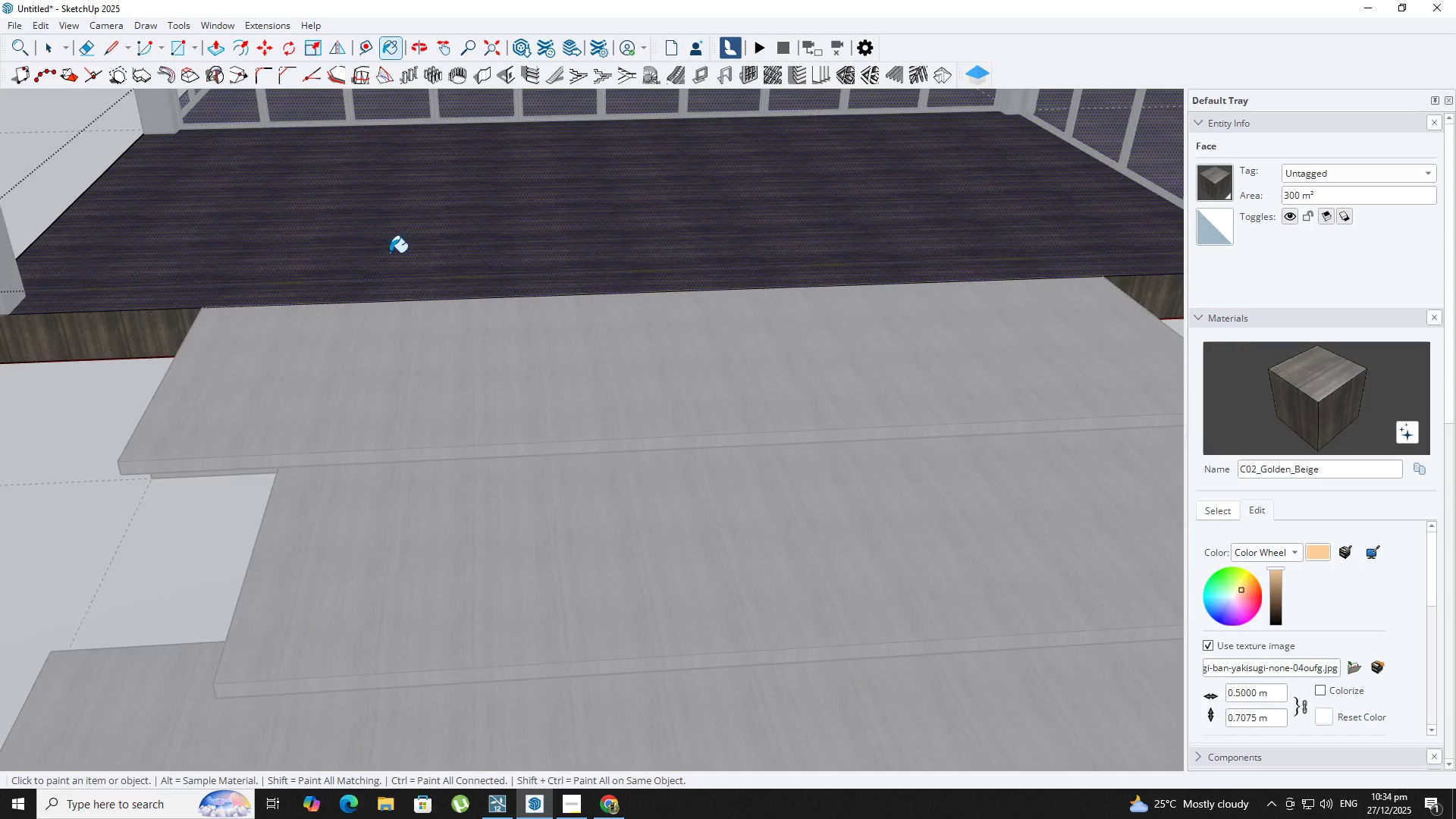 
hold_key(key=AltLeft, duration=0.36)
left_click([394, 253])
 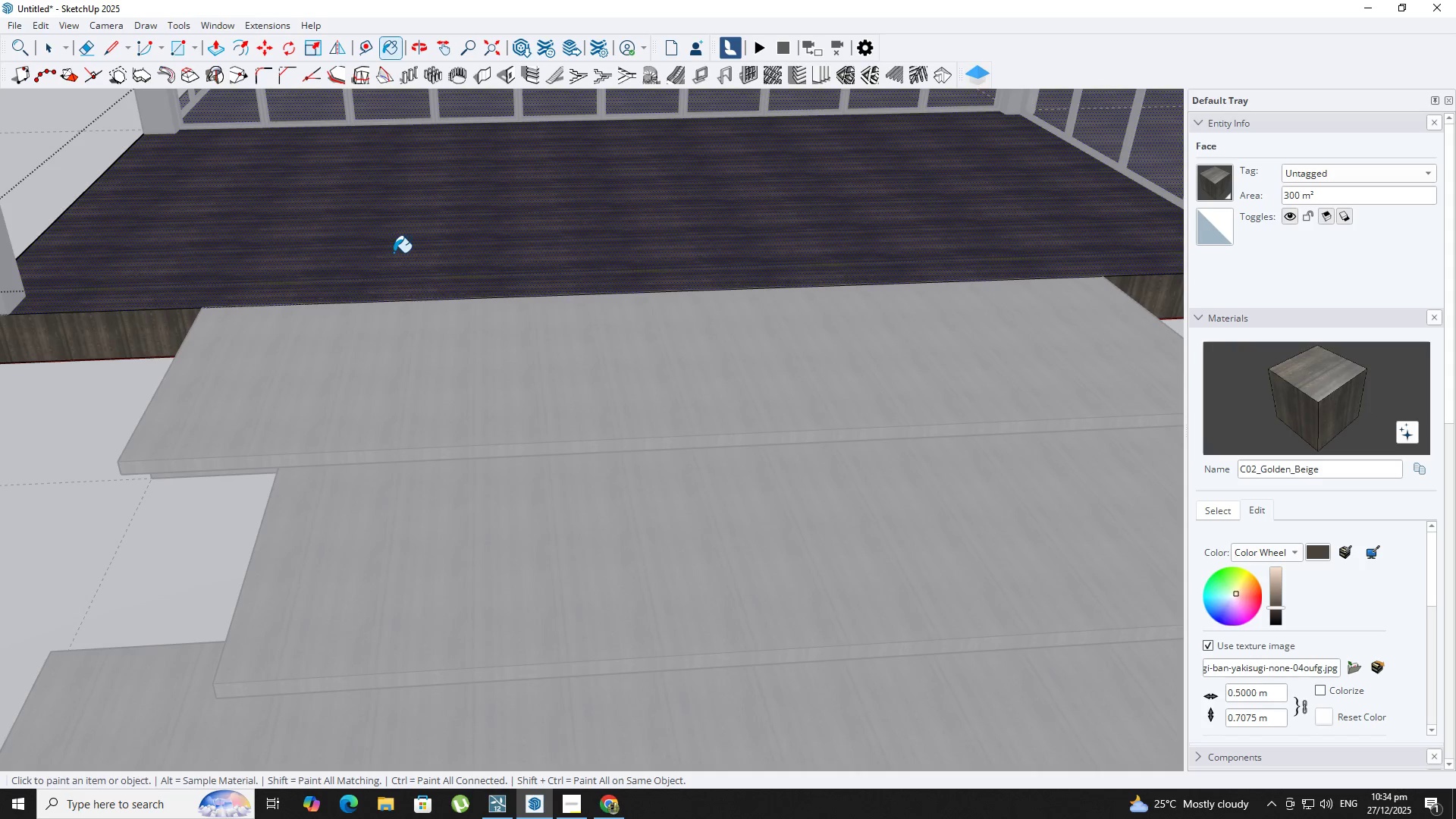 
scroll: coordinate [385, 248], scroll_direction: down, amount: 8.0
 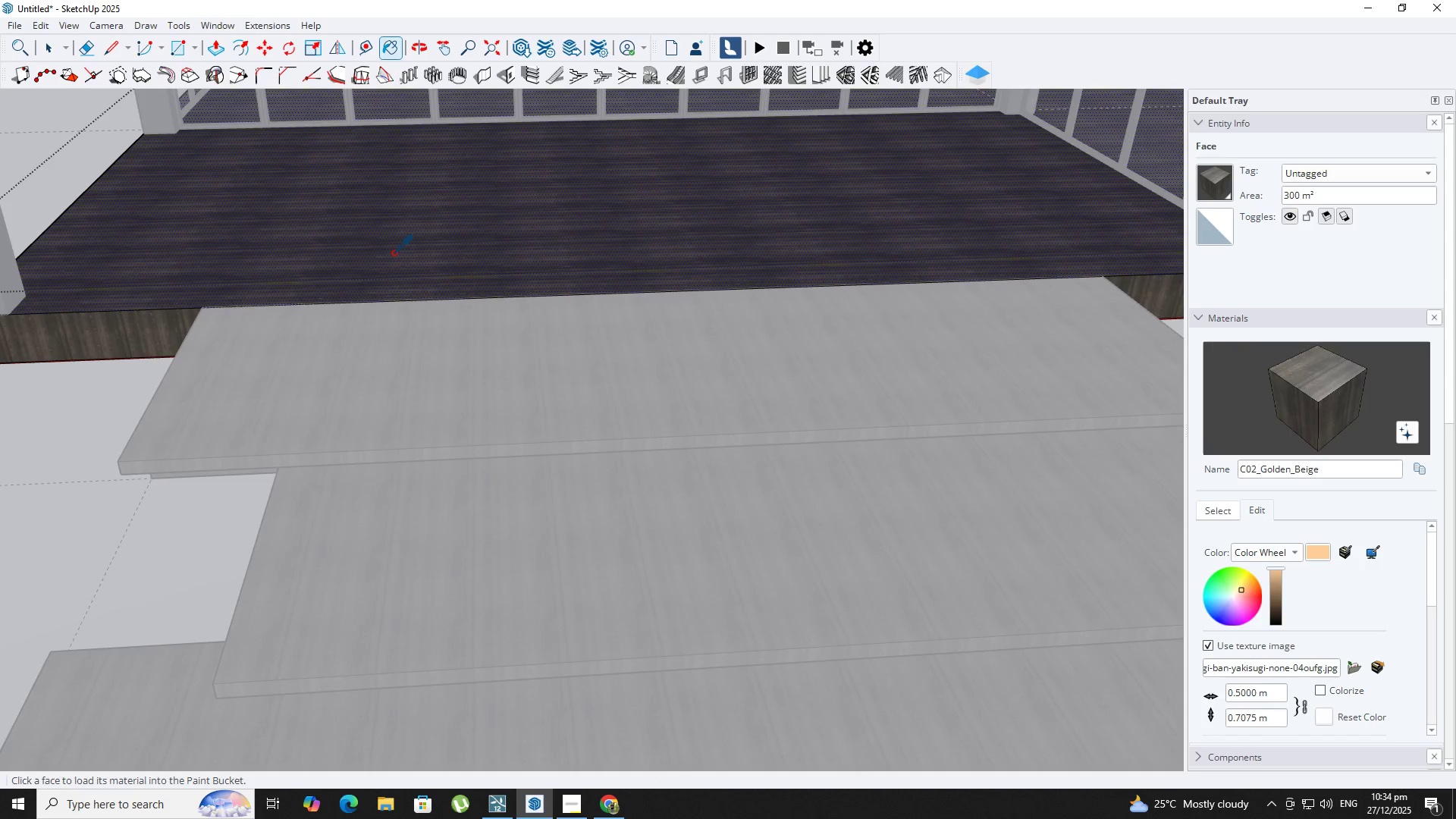 
key(Space)
 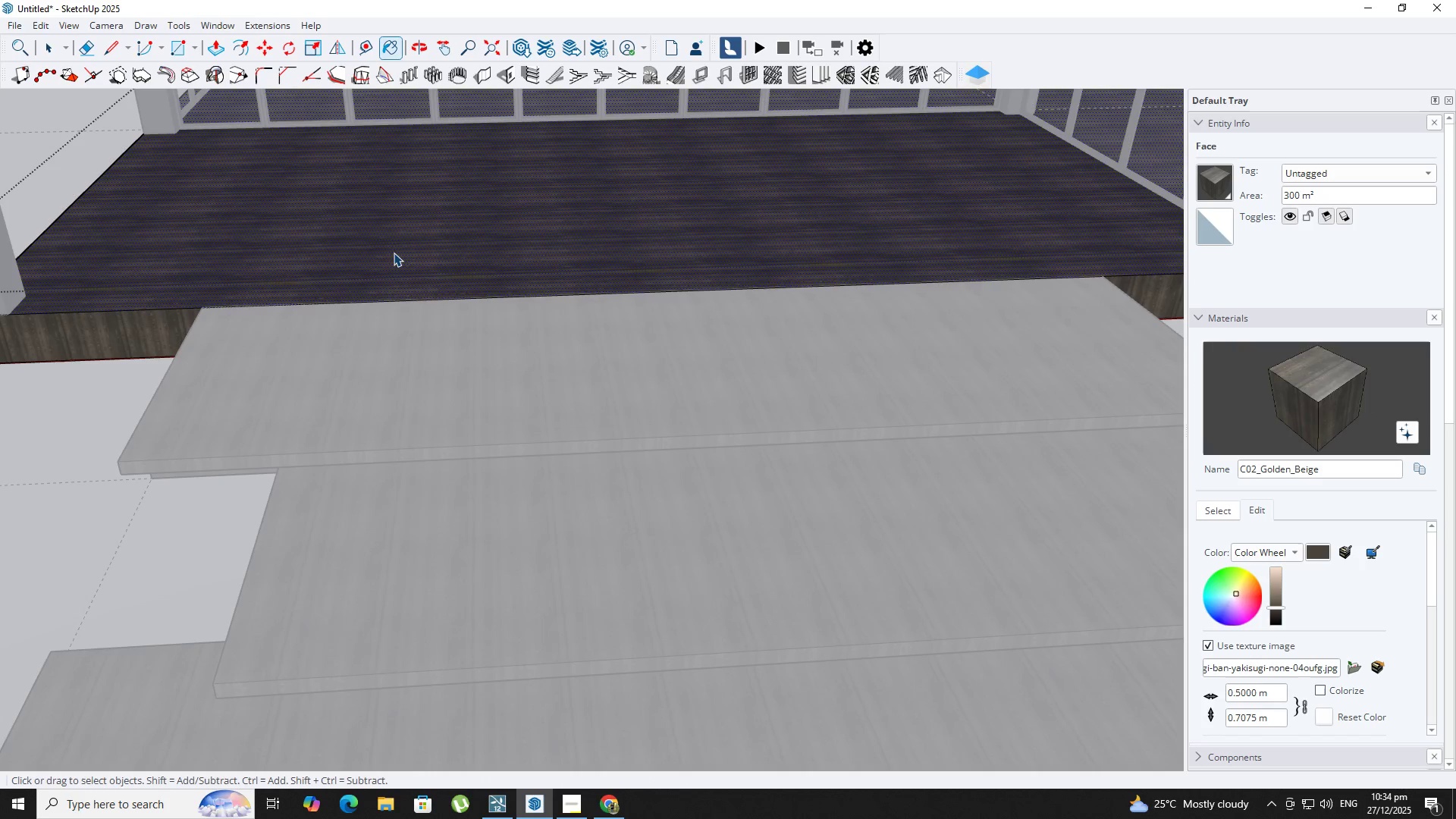 
double_click([394, 253])
 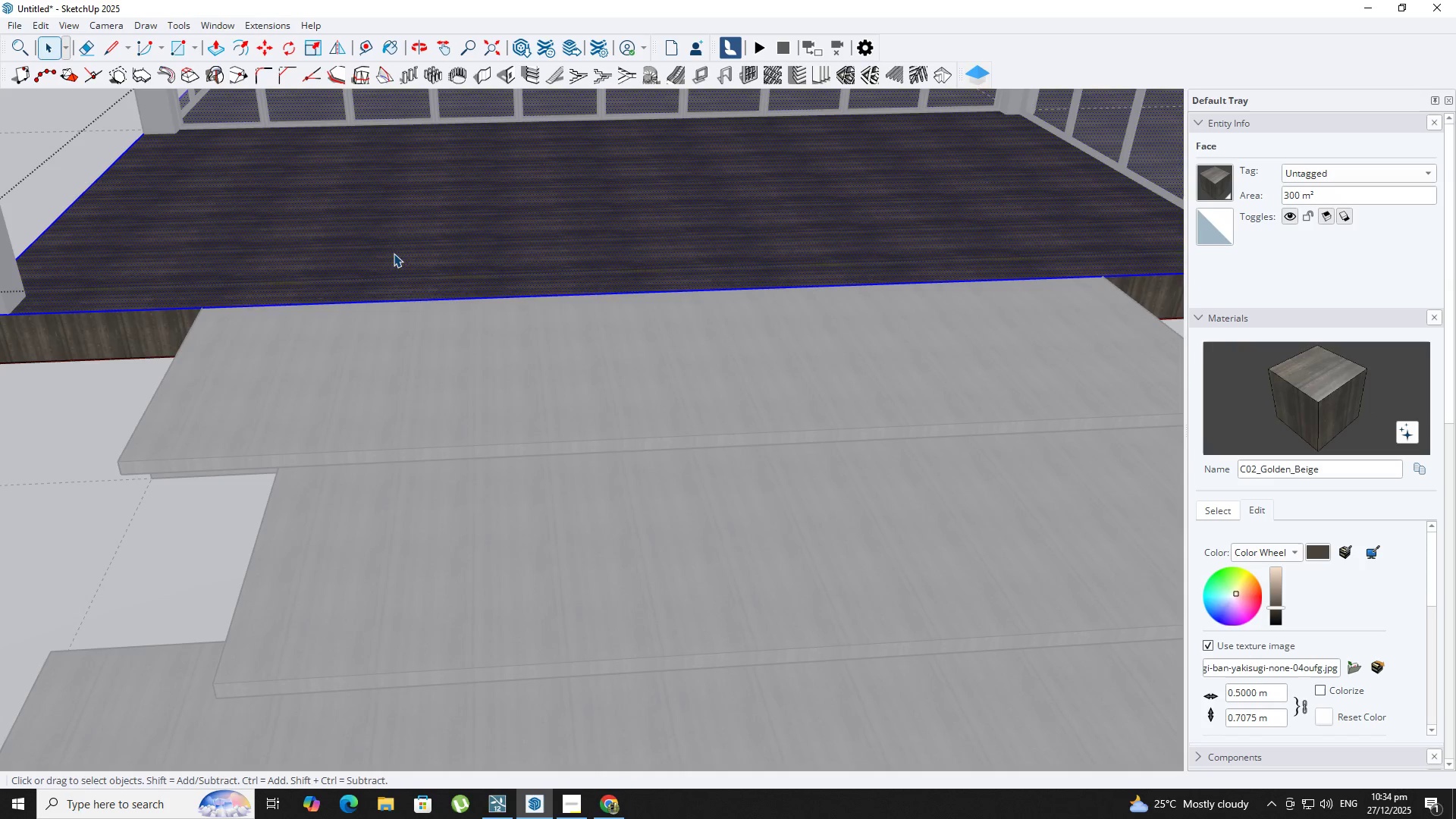 
triple_click([394, 253])
 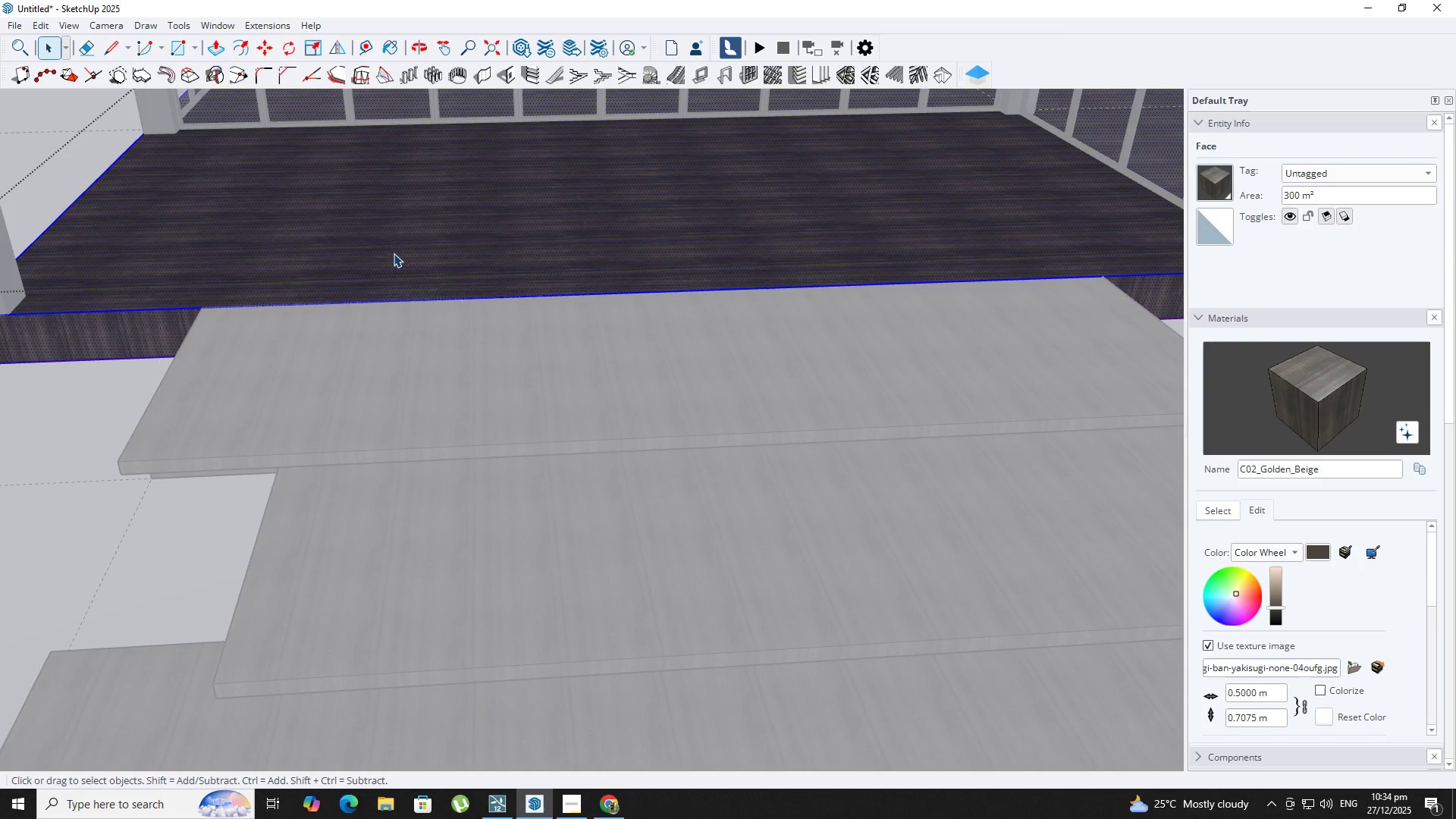 
triple_click([394, 253])
 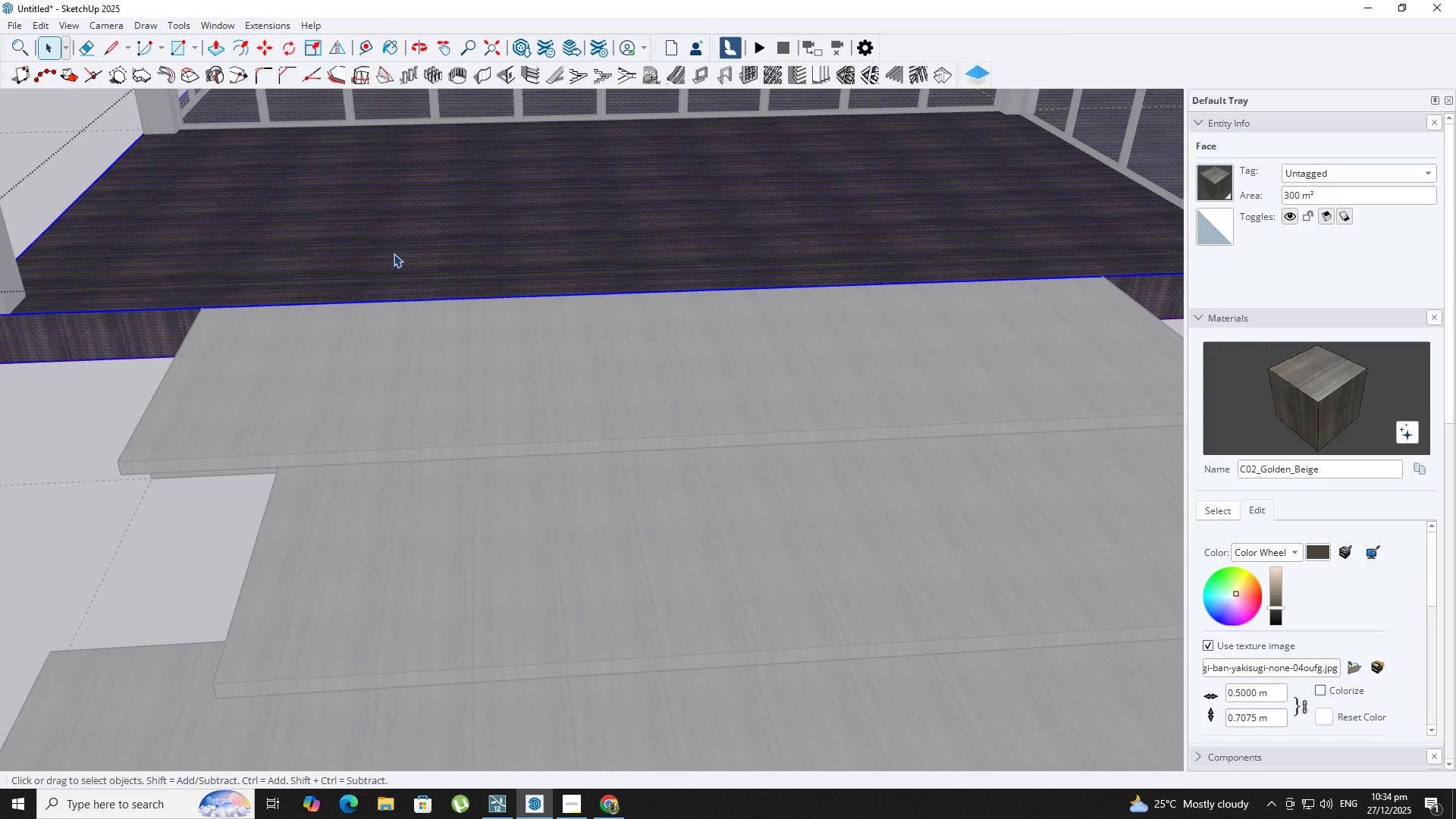 
key(B)
 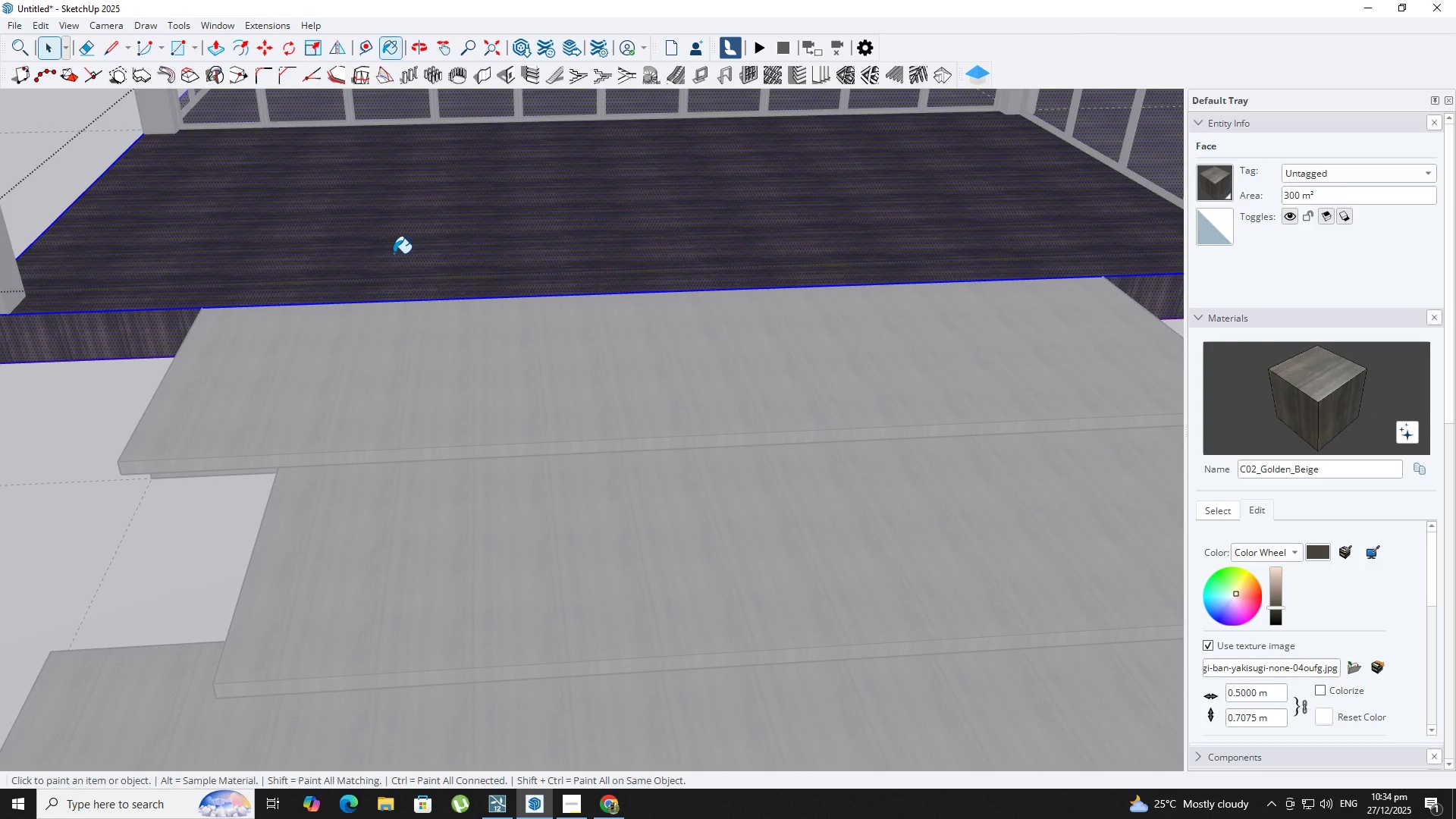 
triple_click([394, 253])
 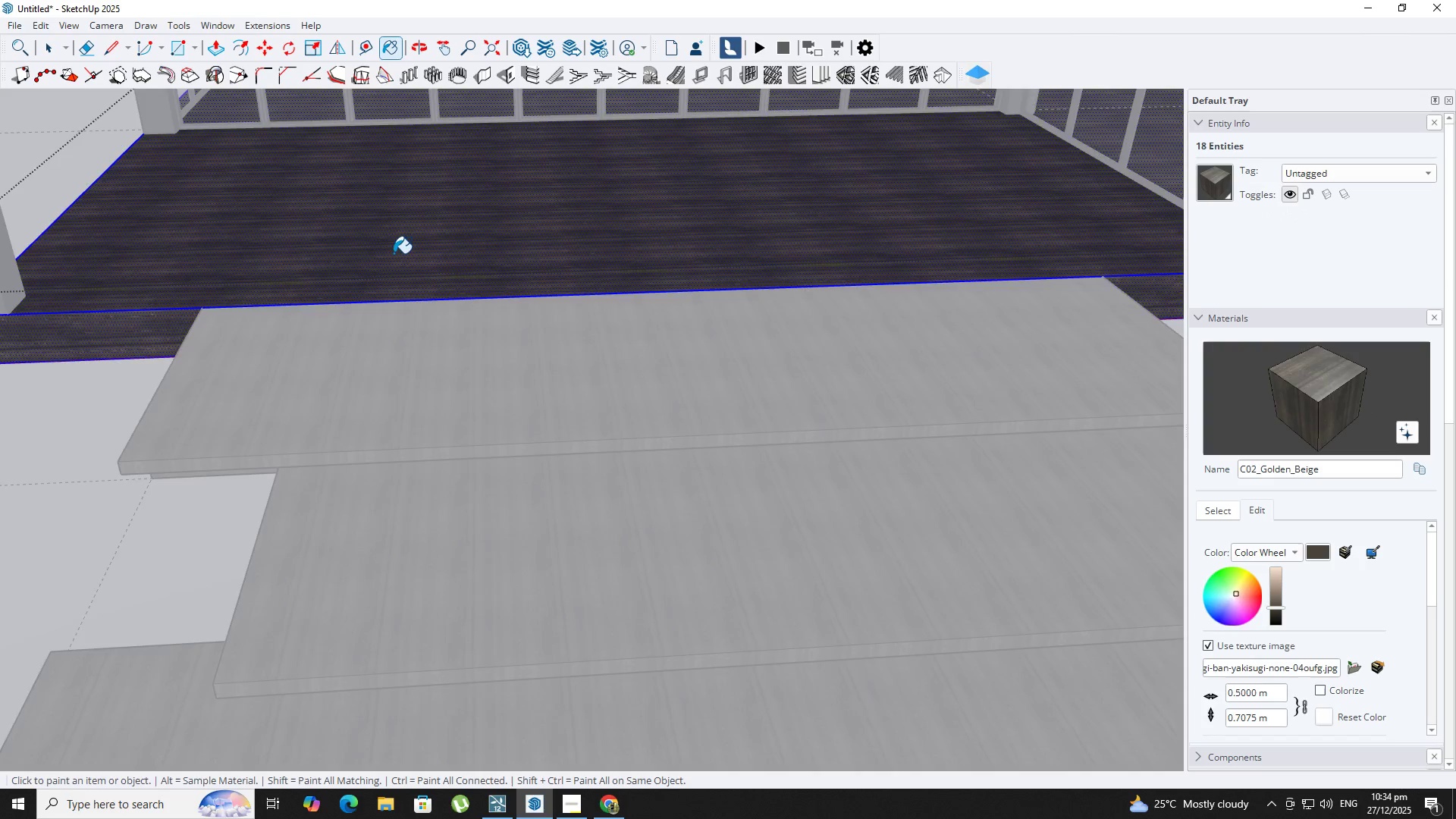 
key(Space)
 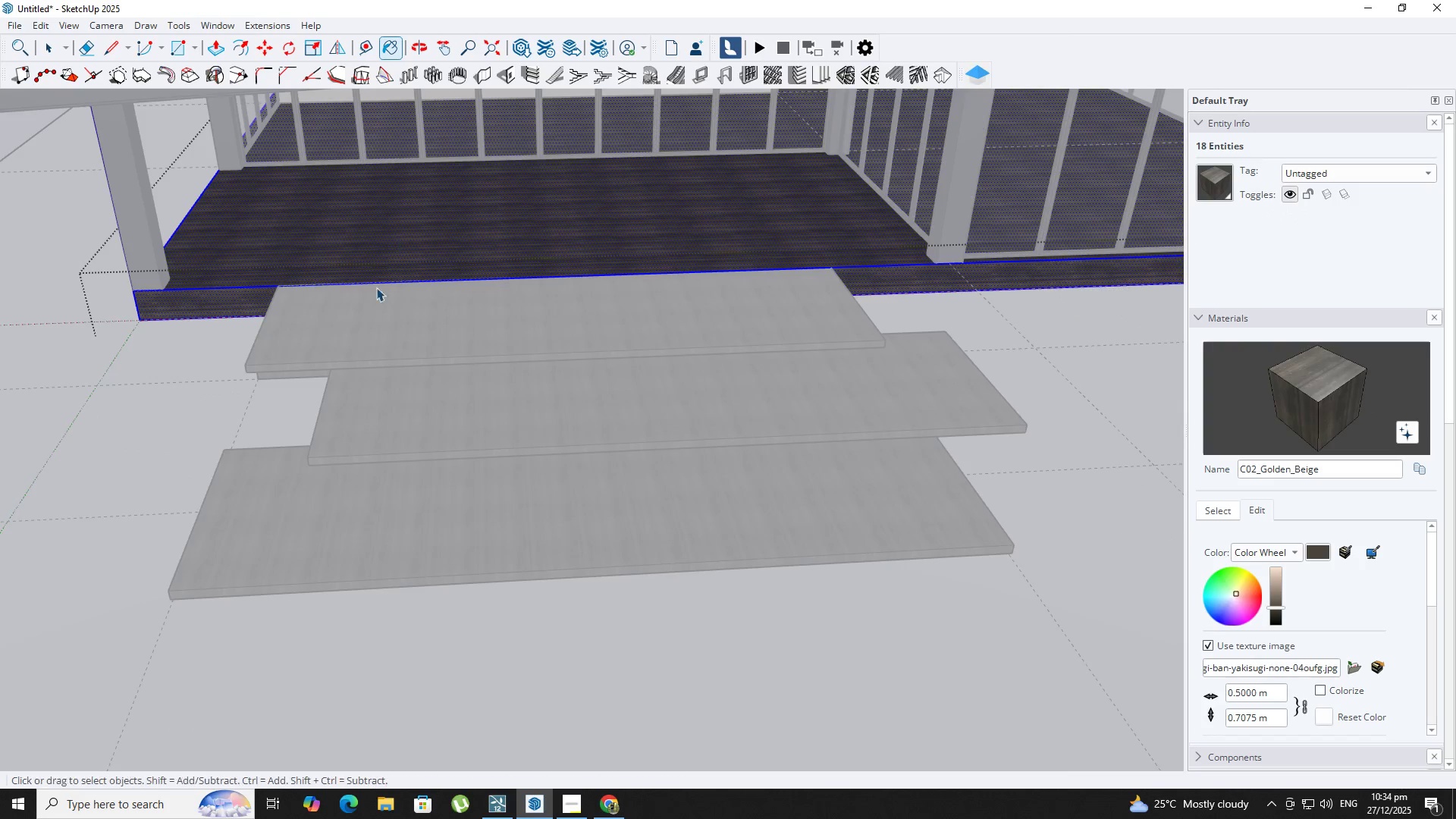 
key(Escape)
 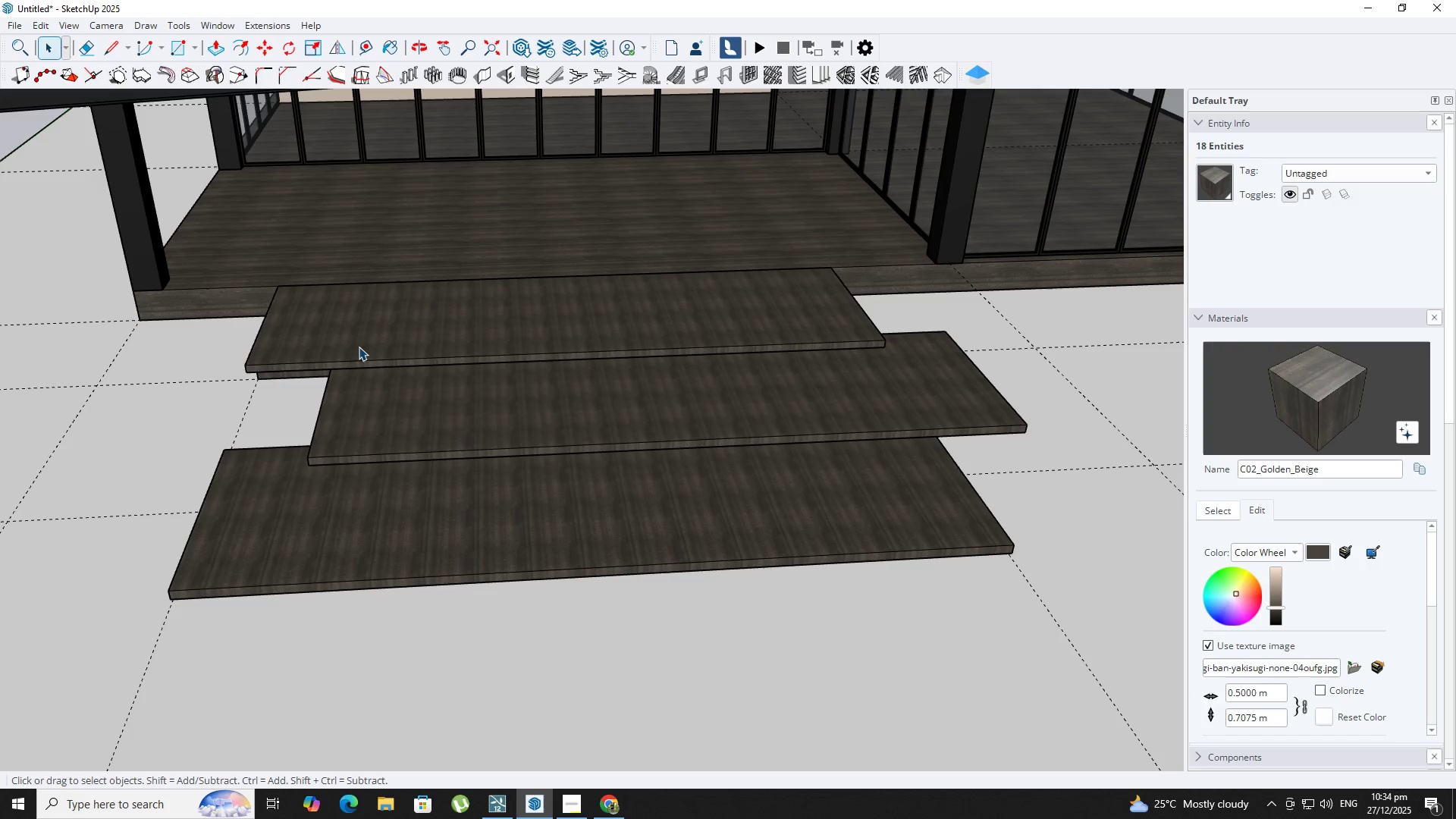 
left_click([359, 347])
 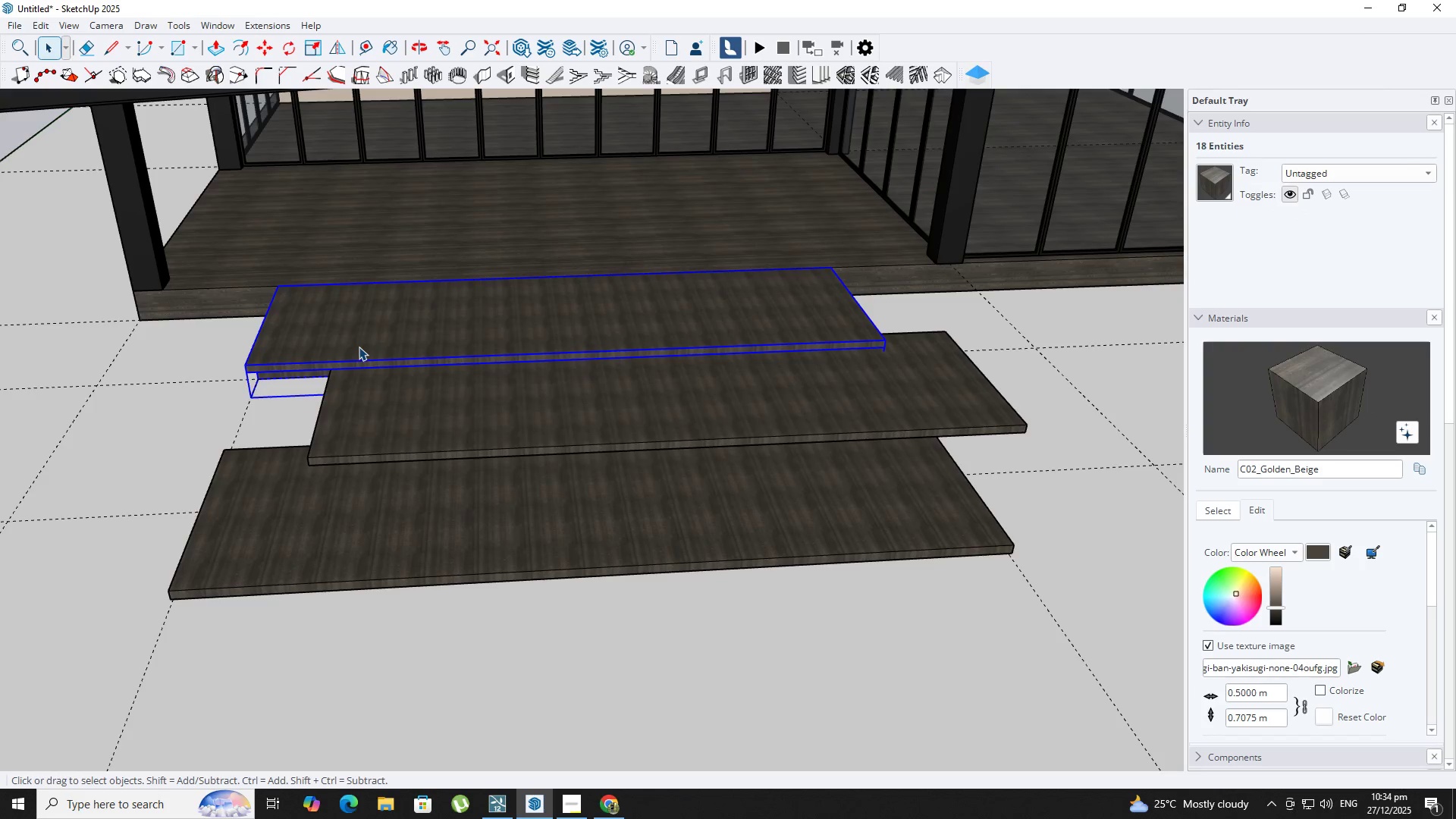 
scroll: coordinate [393, 253], scroll_direction: down, amount: 5.0
 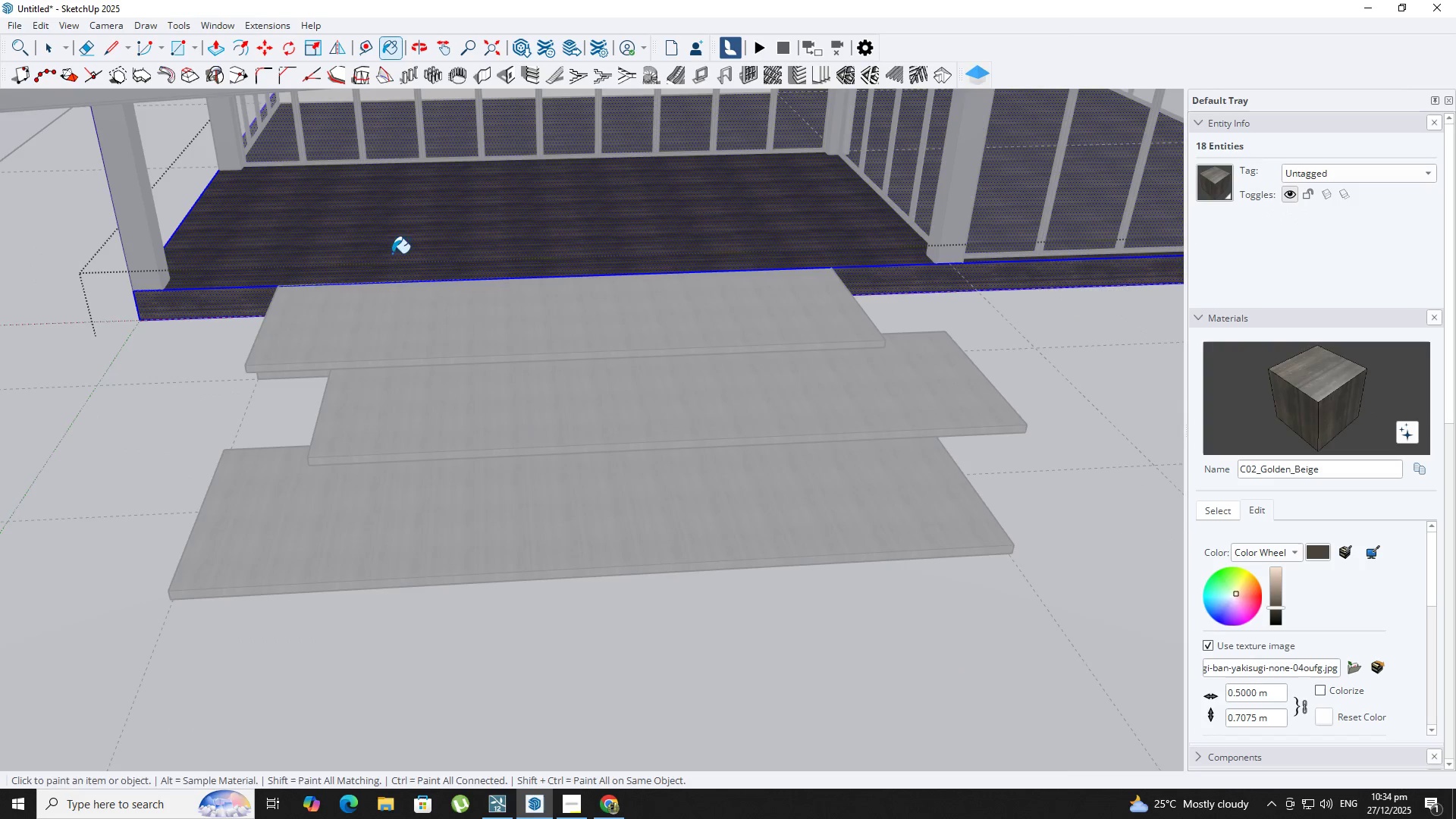 
double_click([359, 347])
 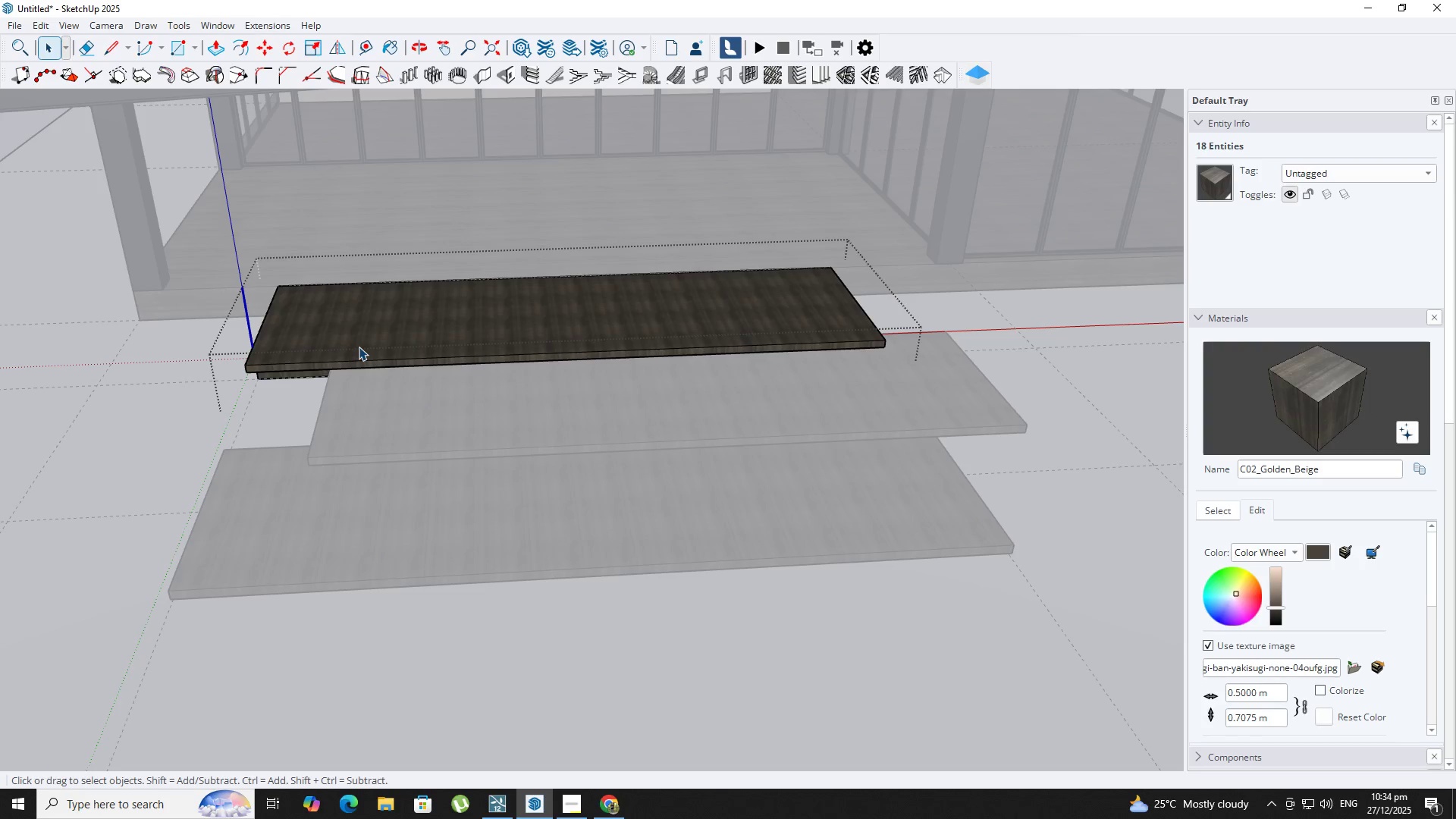 
triple_click([359, 347])
 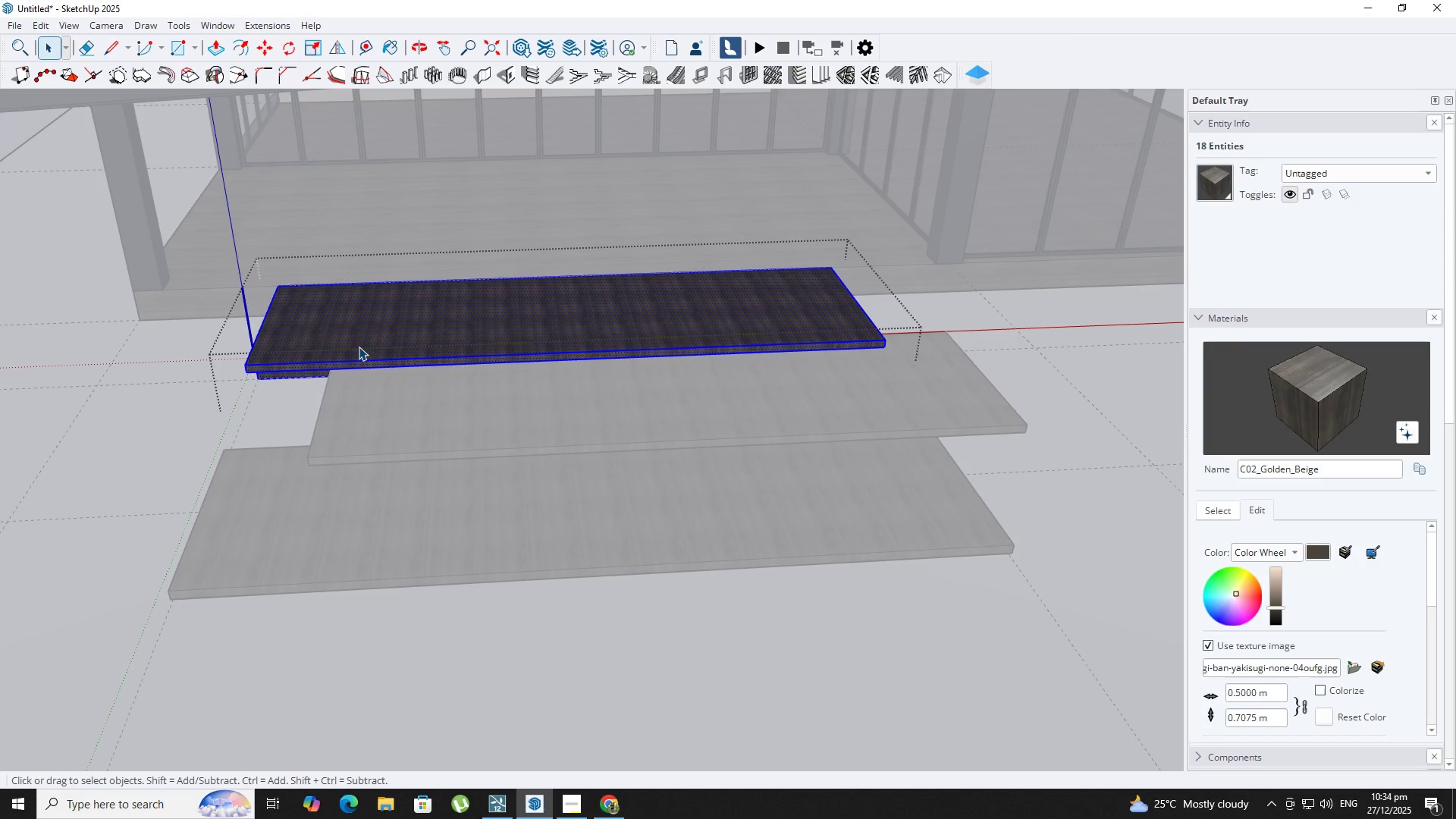 
key(B)
 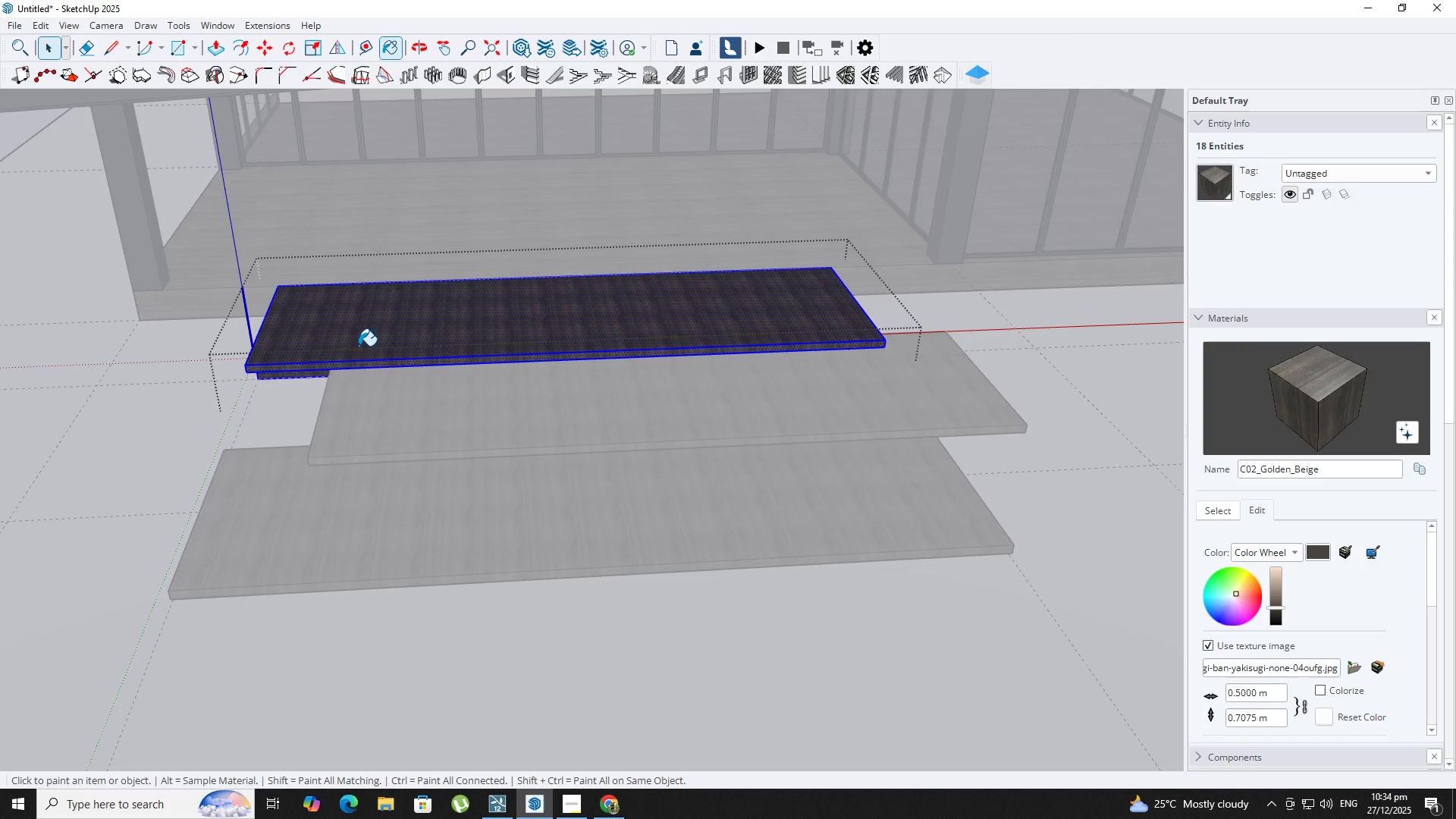 
triple_click([359, 345])
 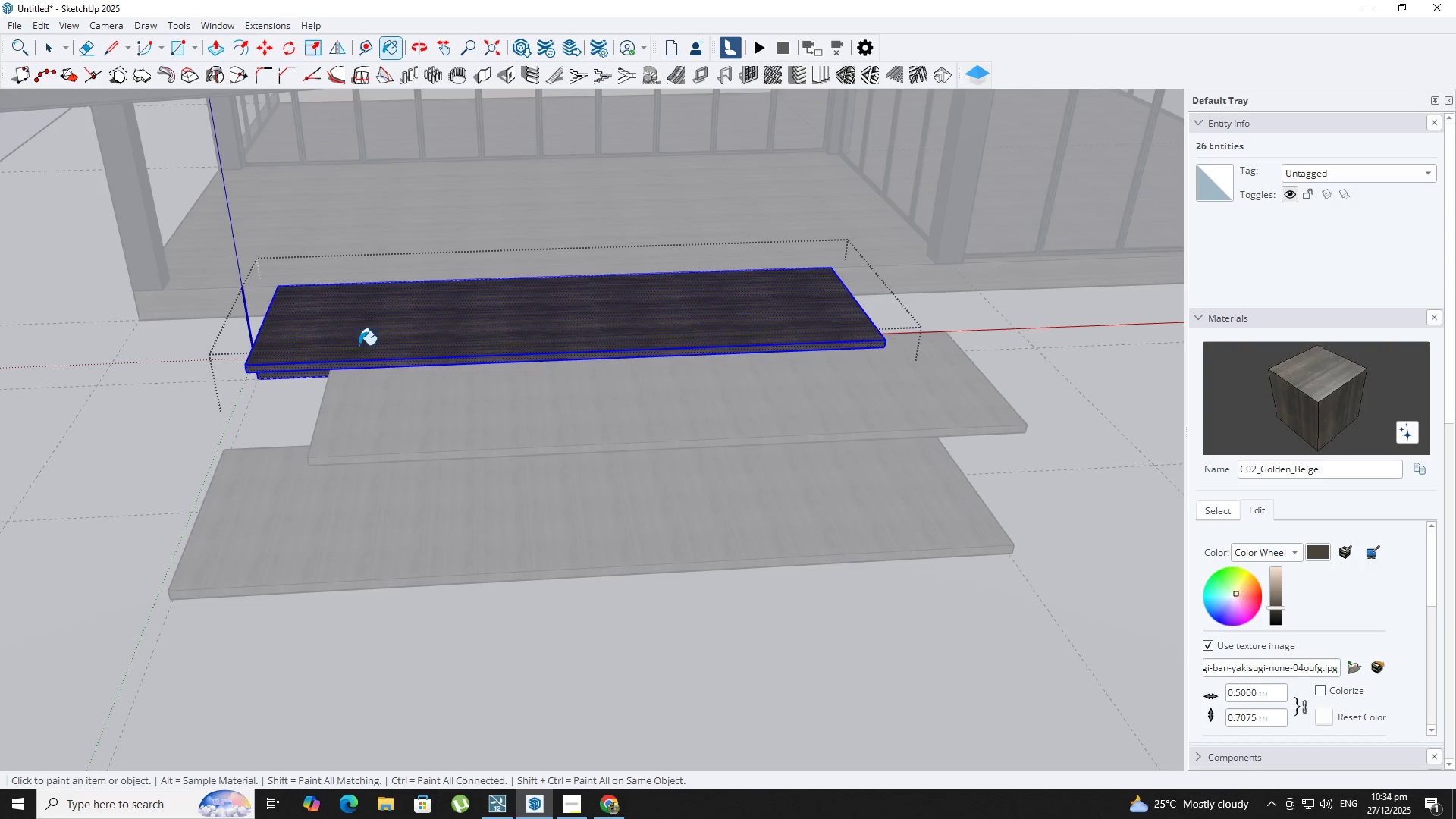 
key(Space)
 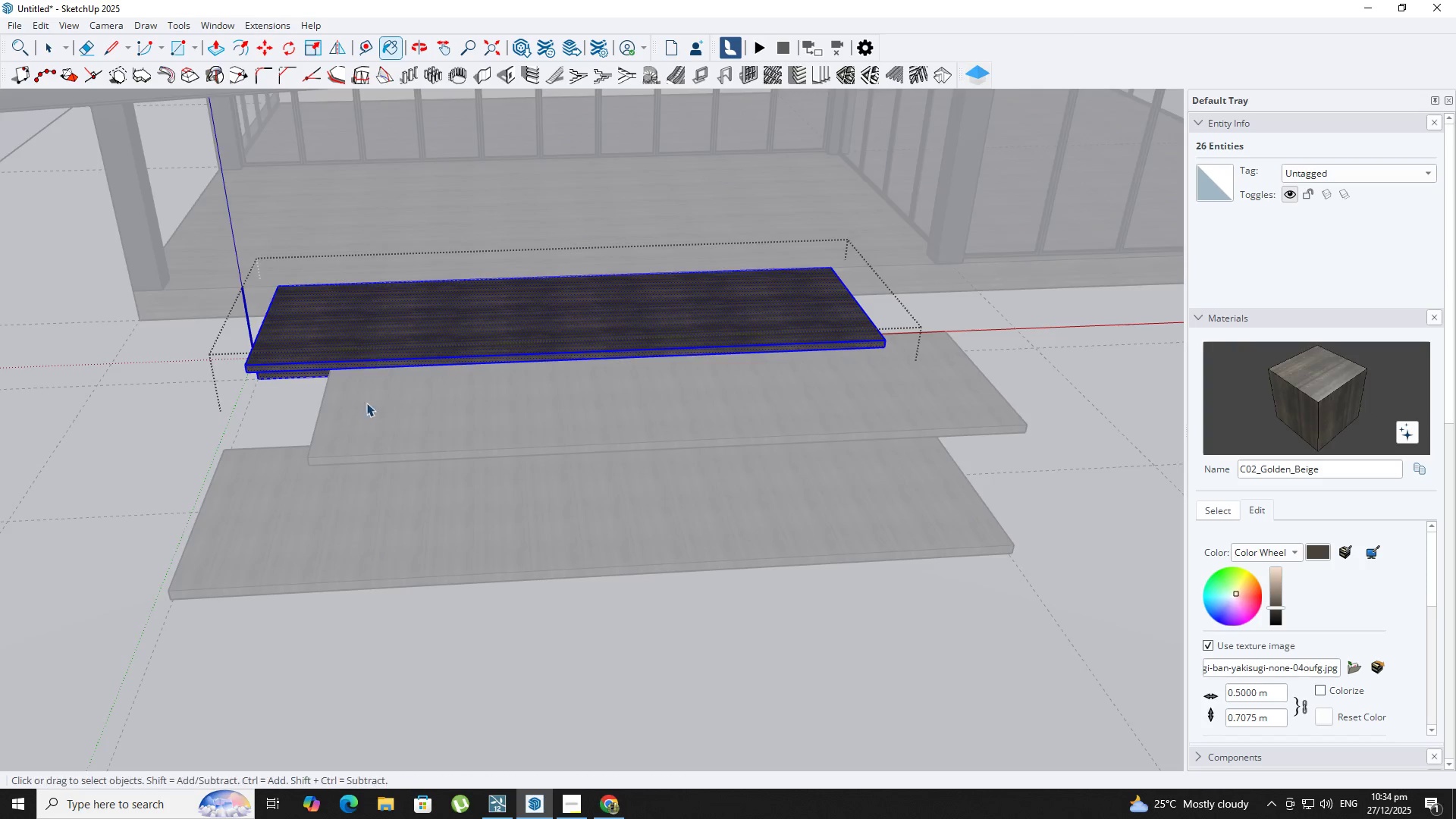 
key(Escape)
 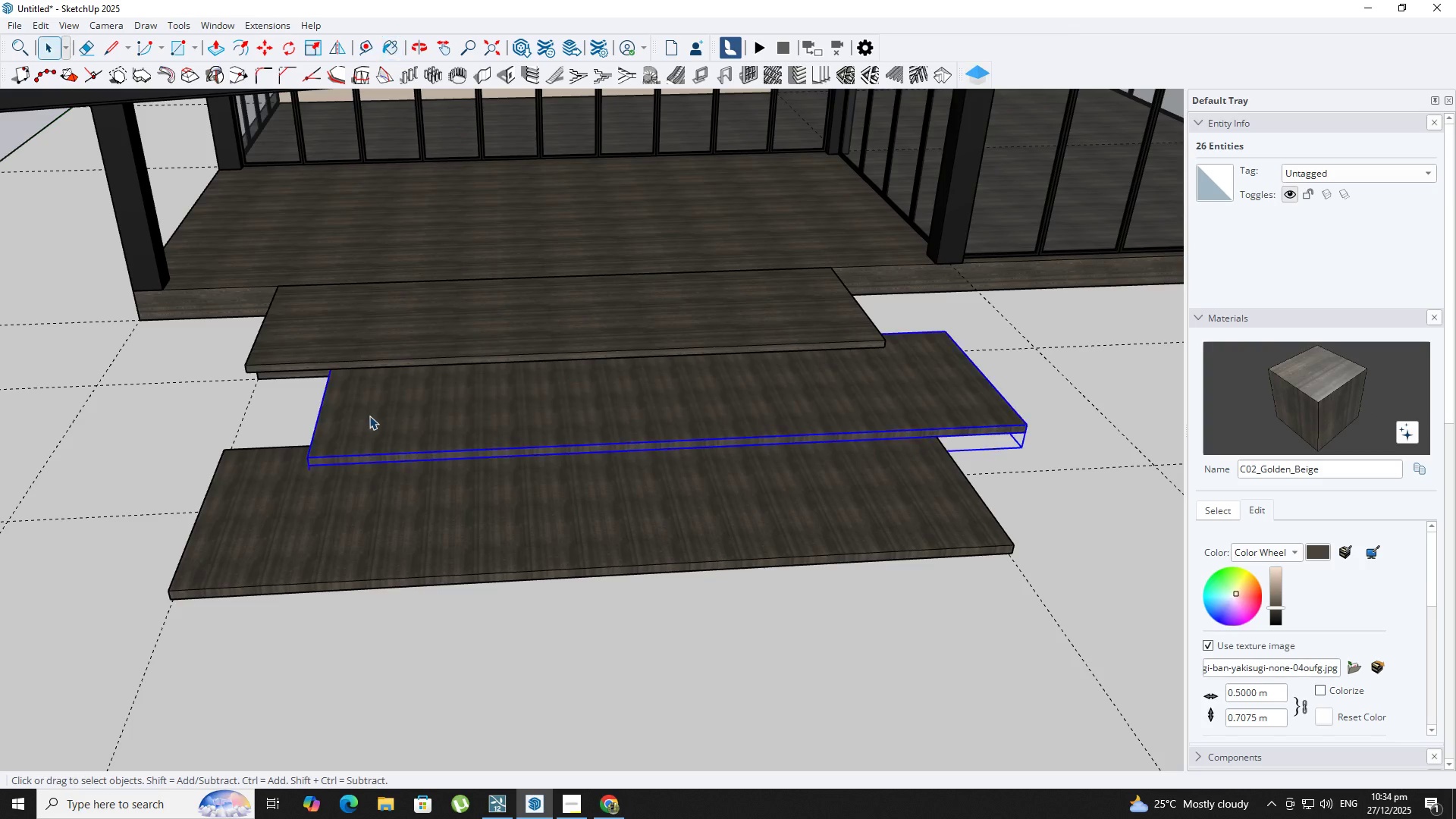 
double_click([369, 416])
 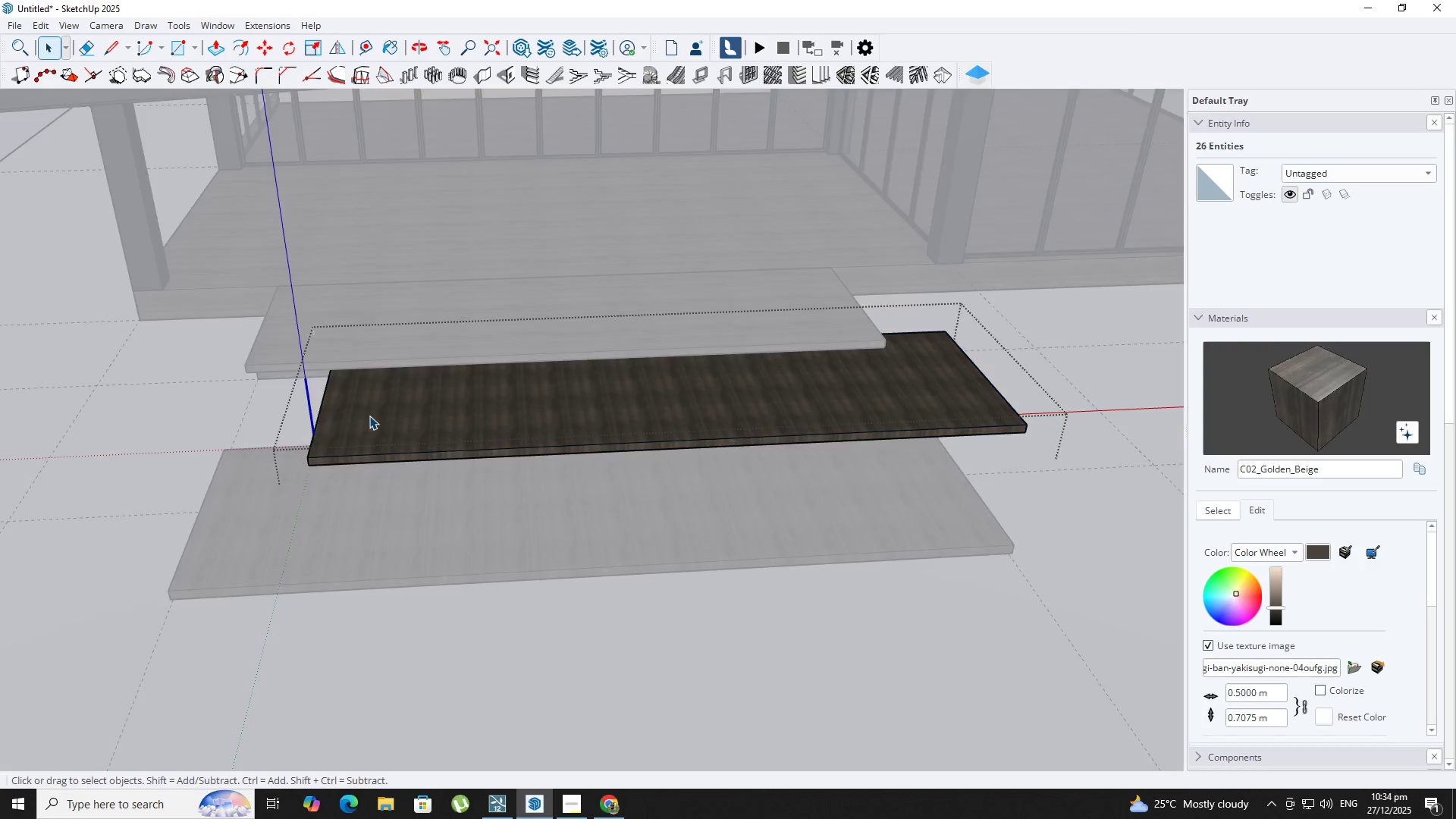 
triple_click([369, 416])
 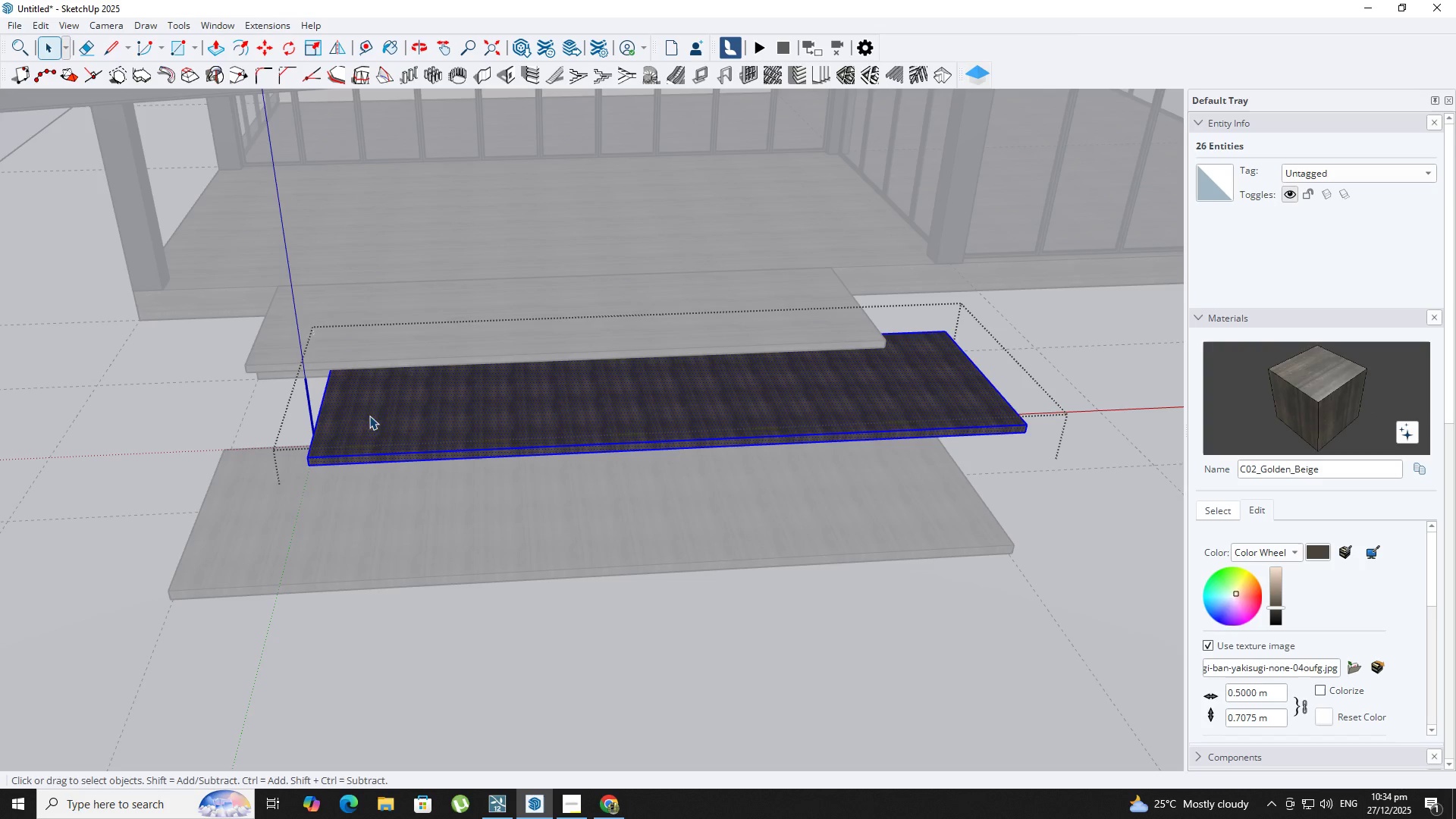 
key(B)
 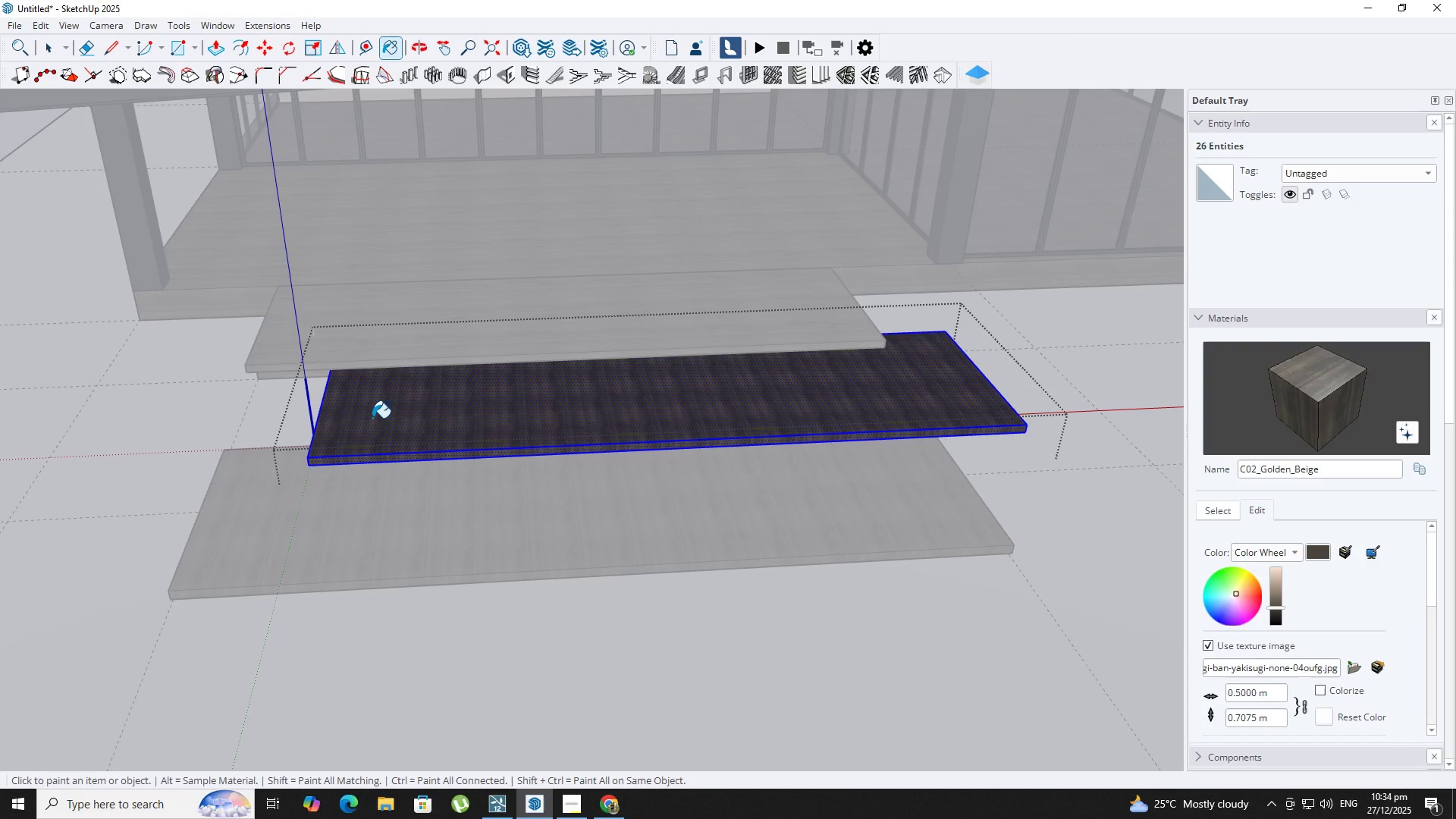 
triple_click([372, 418])
 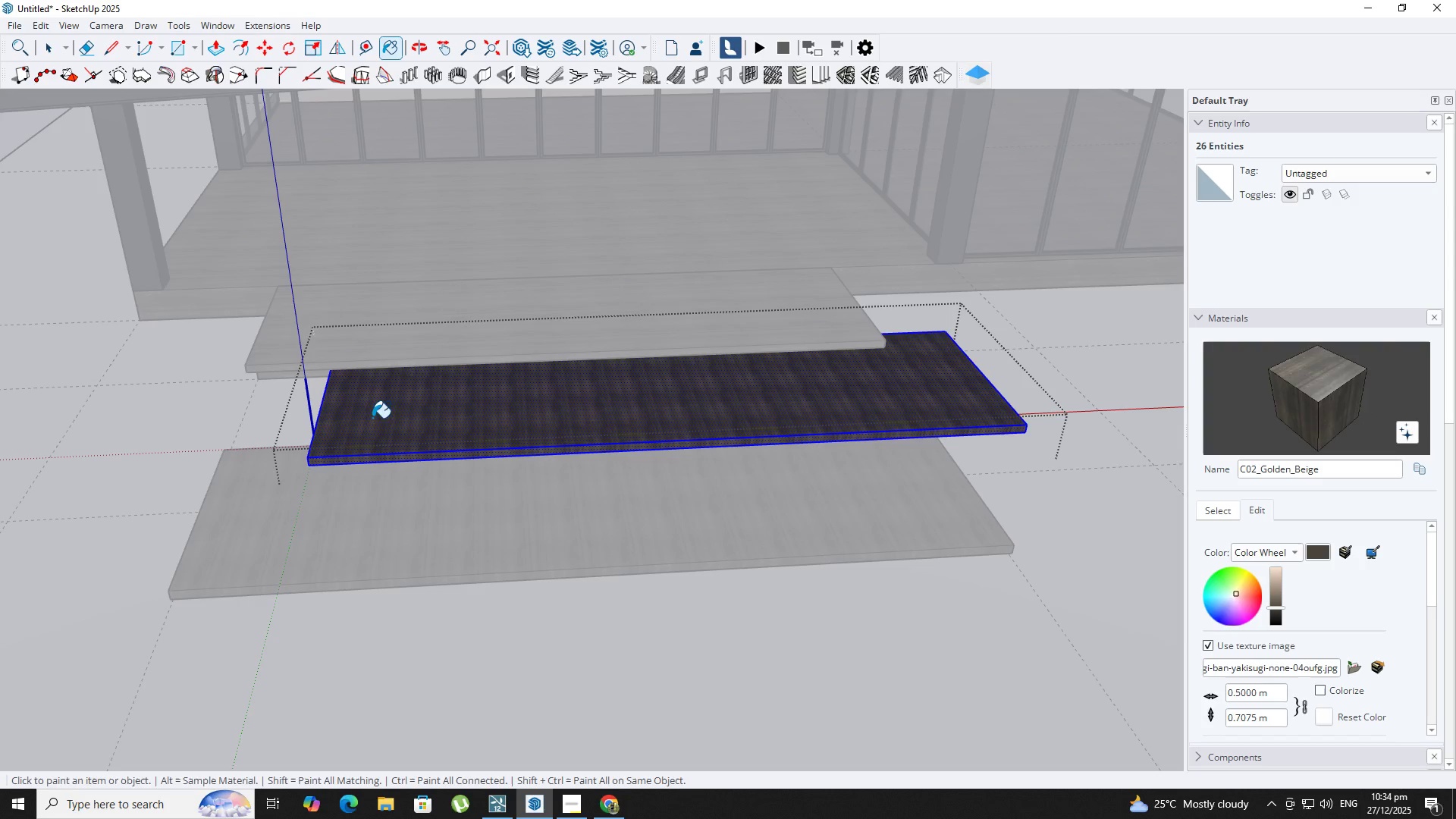 
key(Space)
 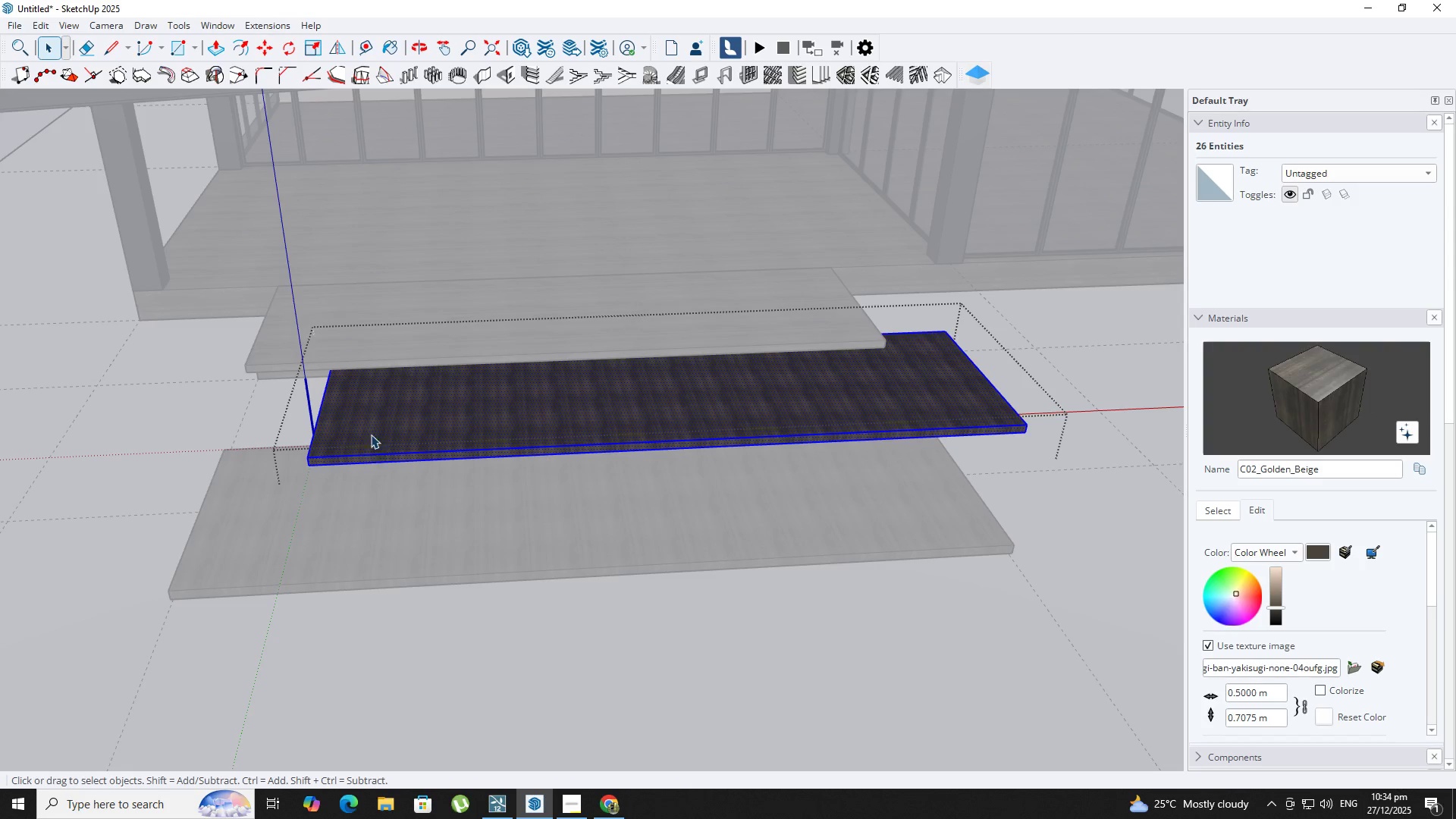 
key(B)
 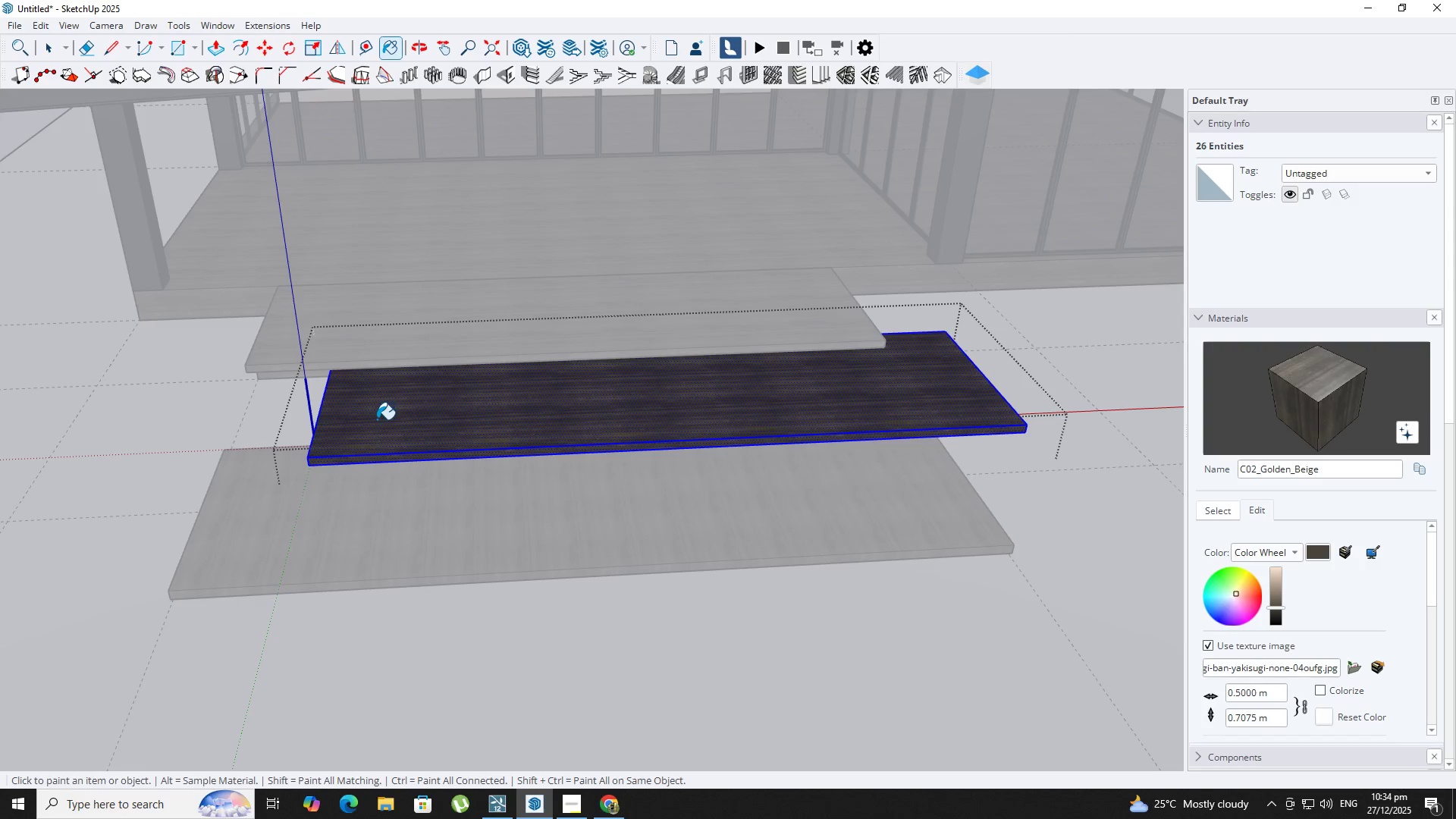 
key(Space)
 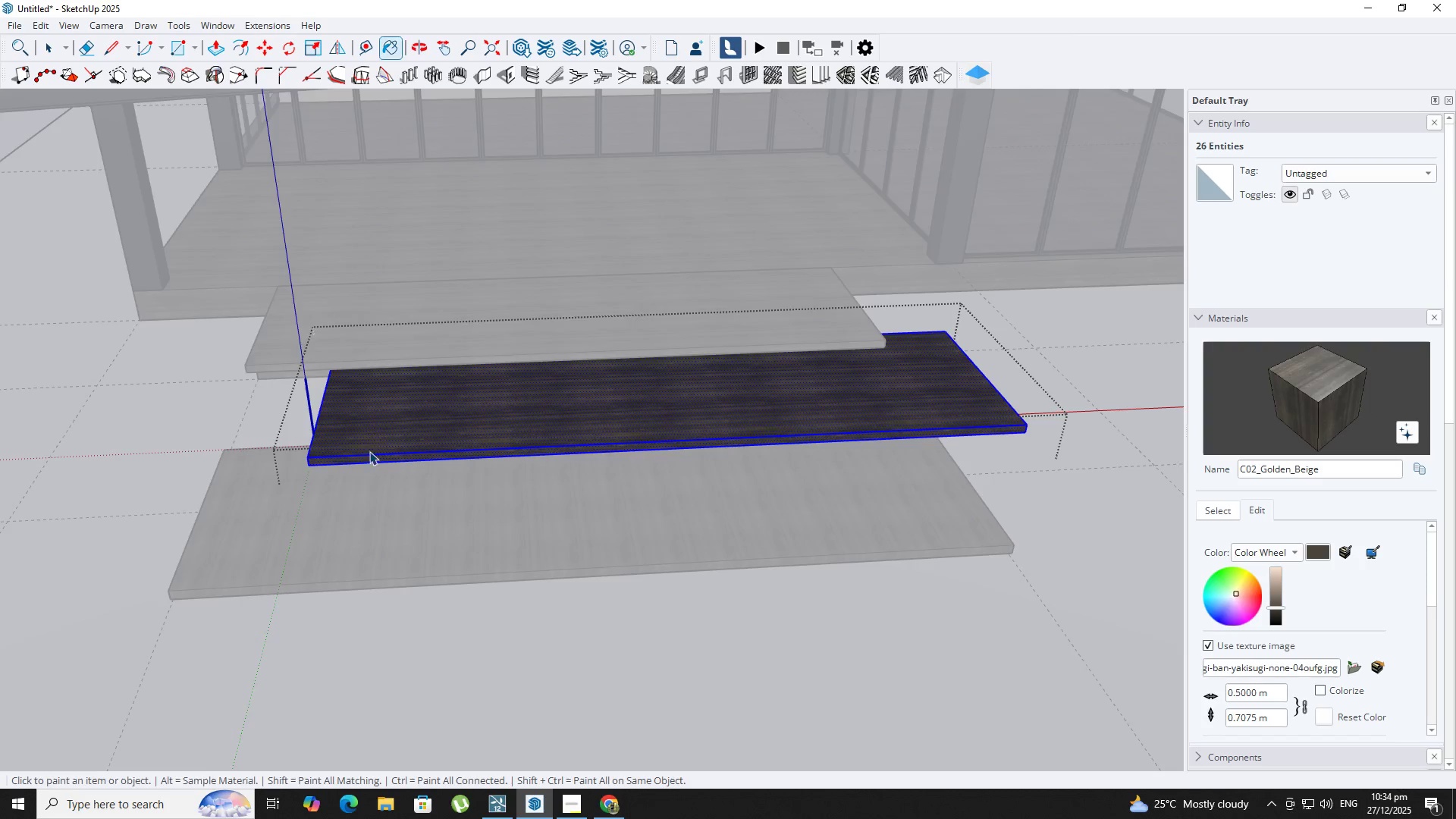 
key(Escape)
 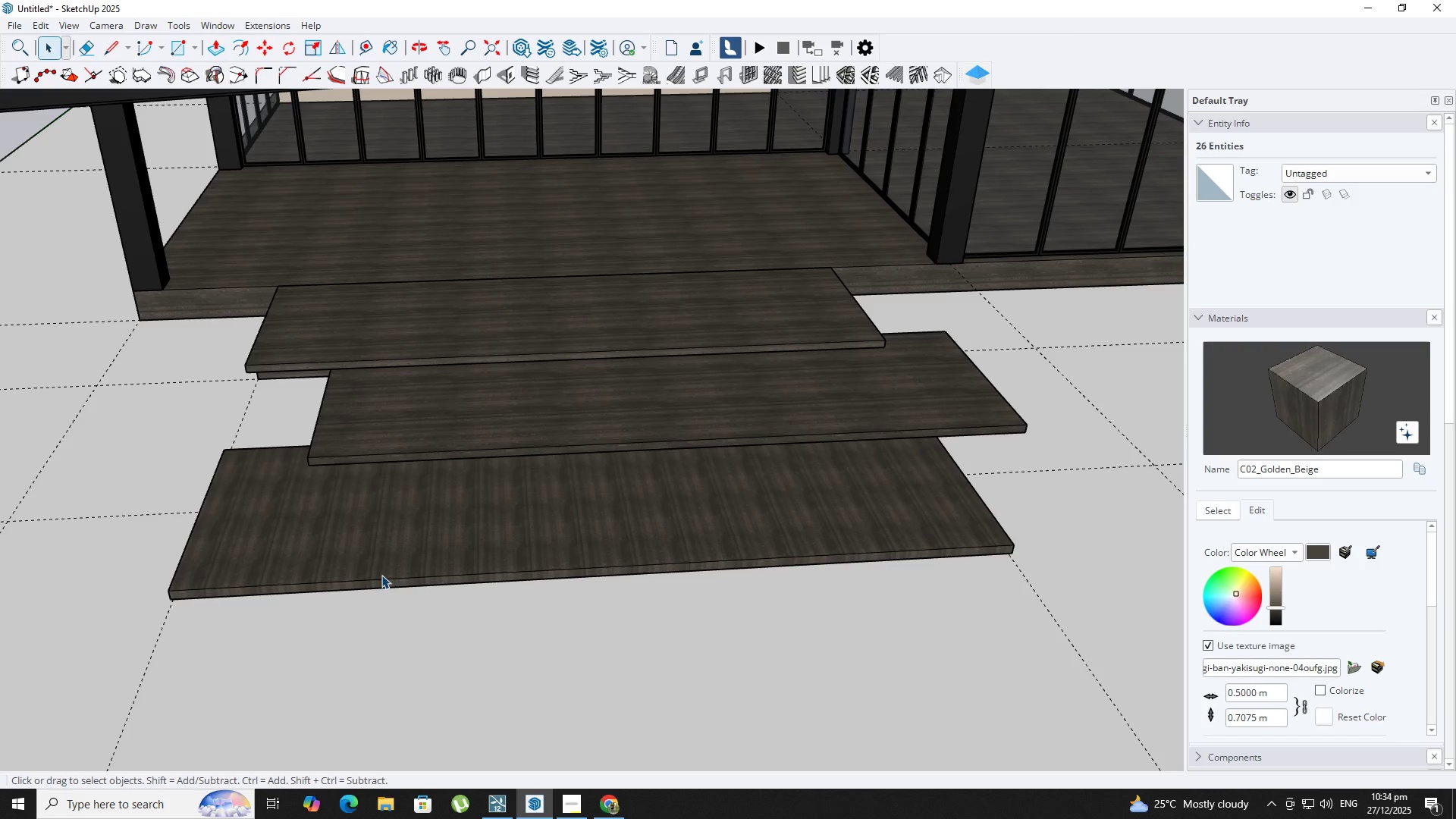 
double_click([381, 574])
 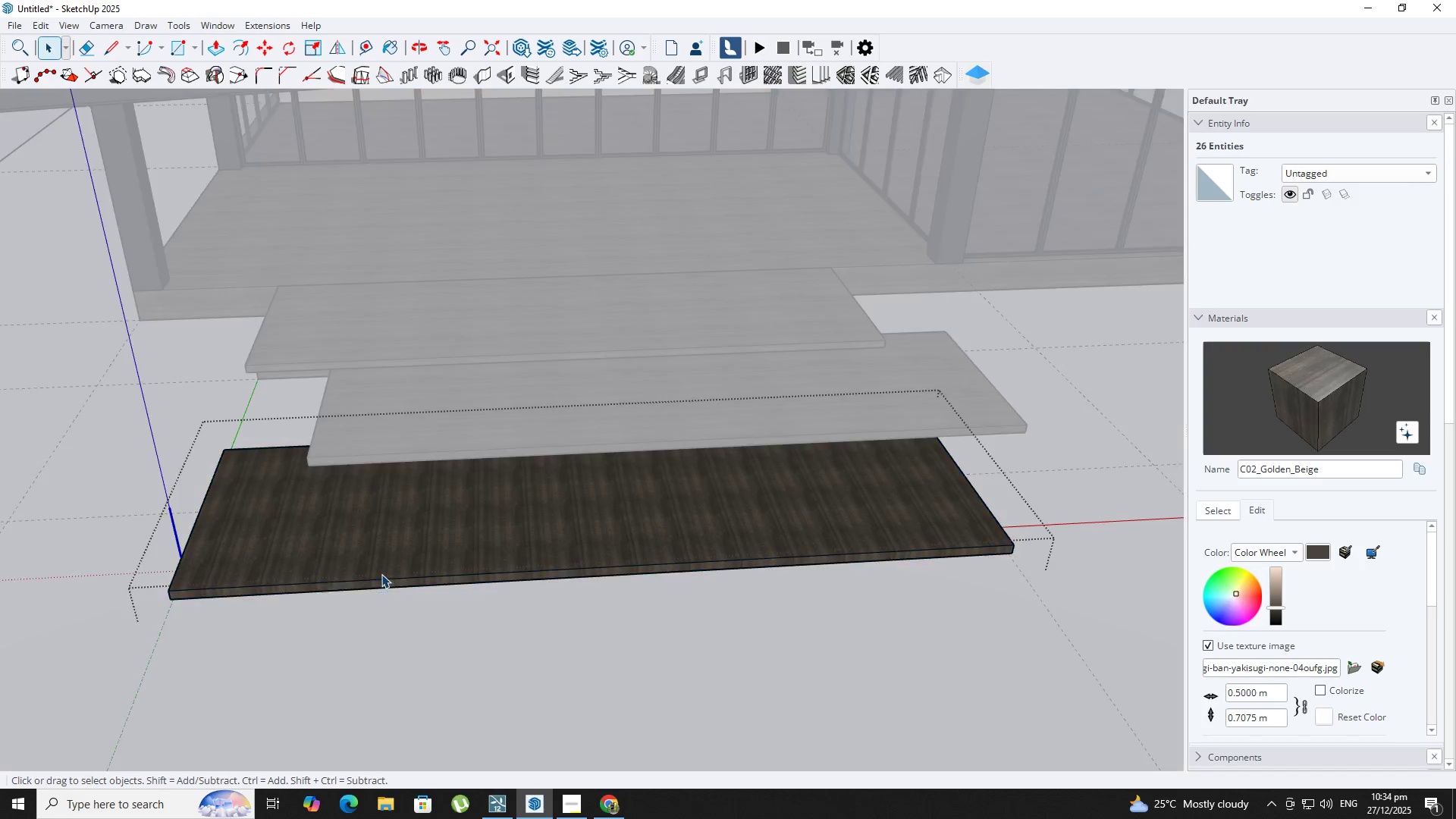 
triple_click([381, 574])
 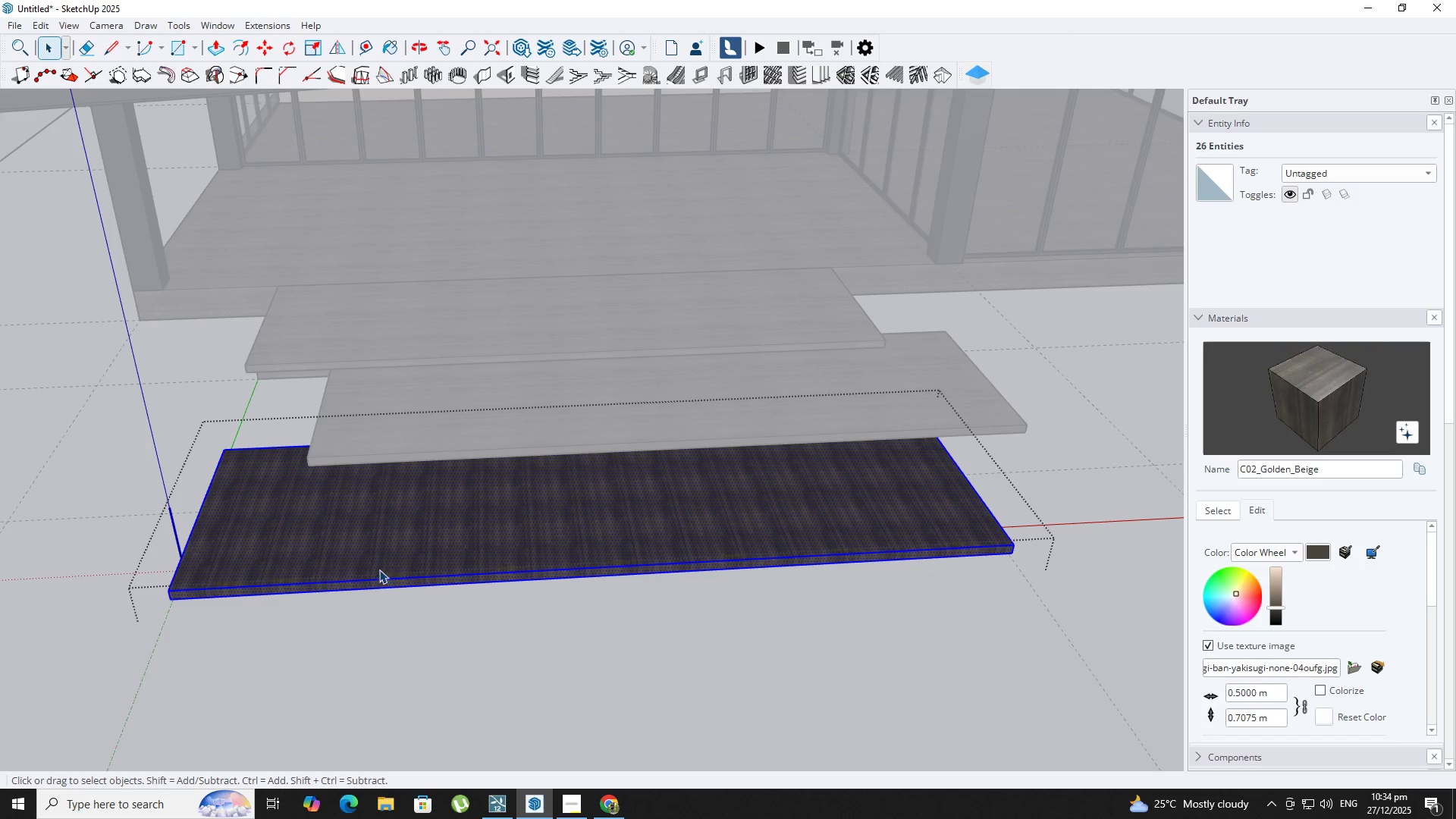 
key(B)
 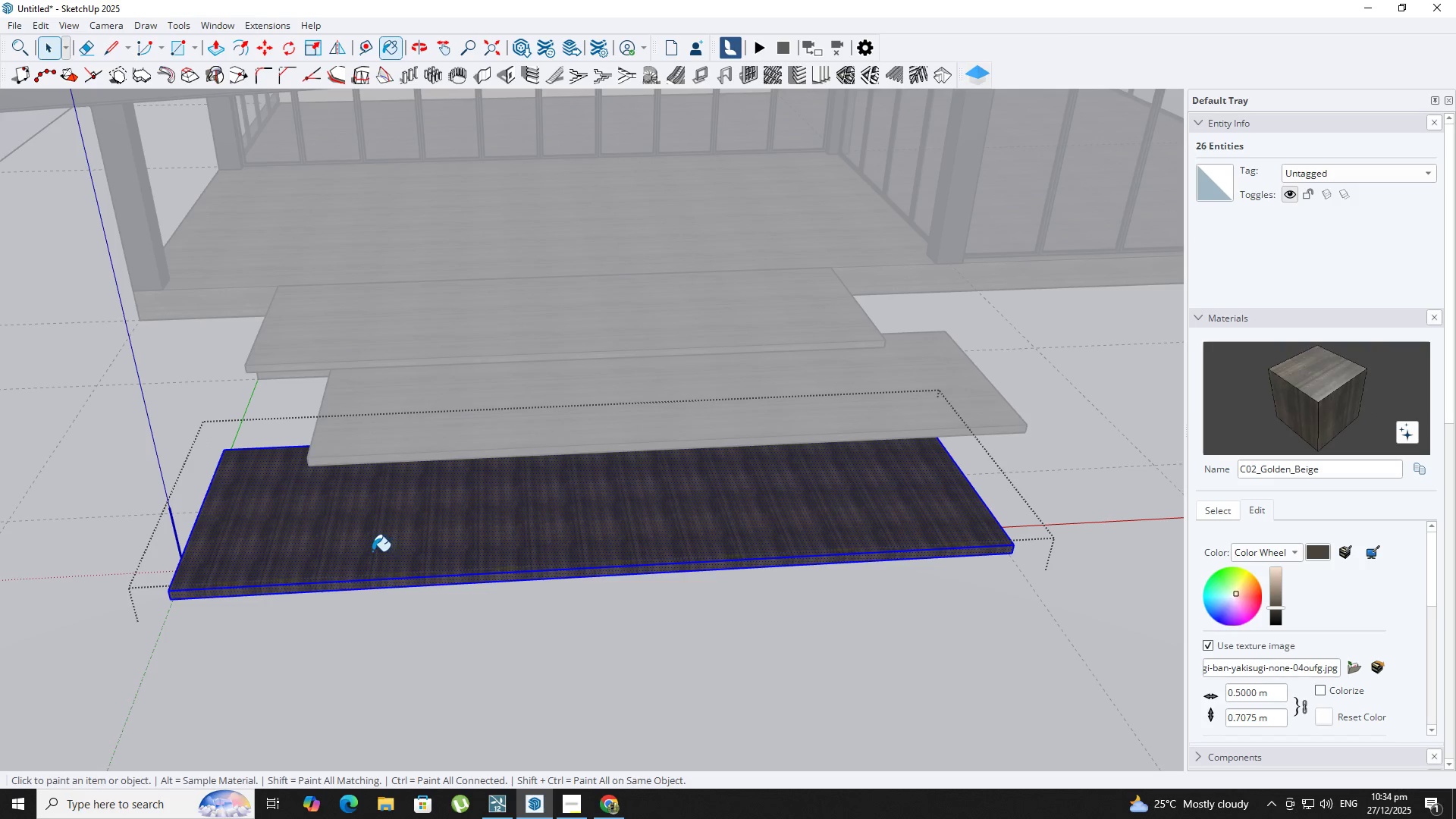 
left_click([372, 551])
 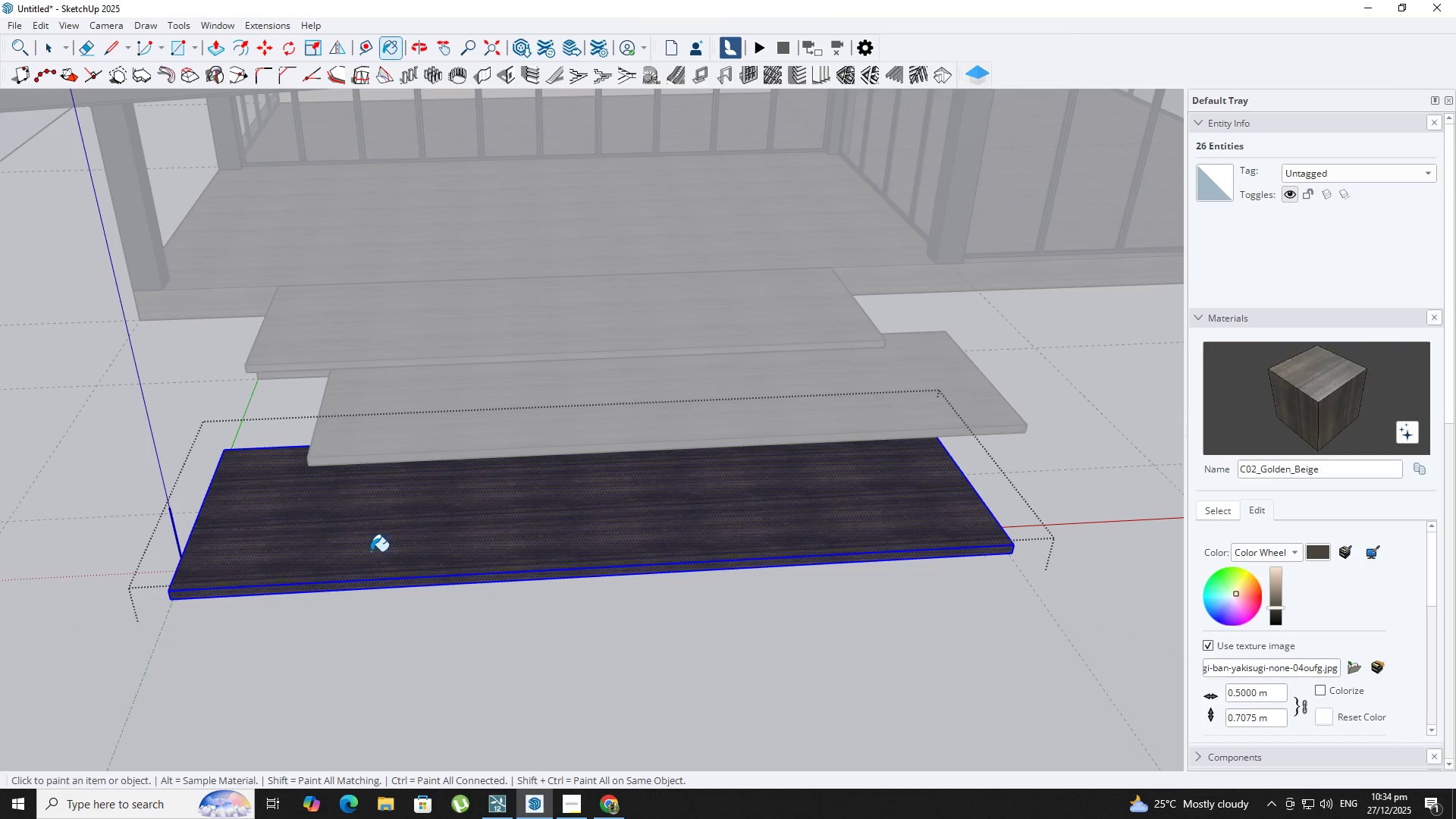 
key(Space)
 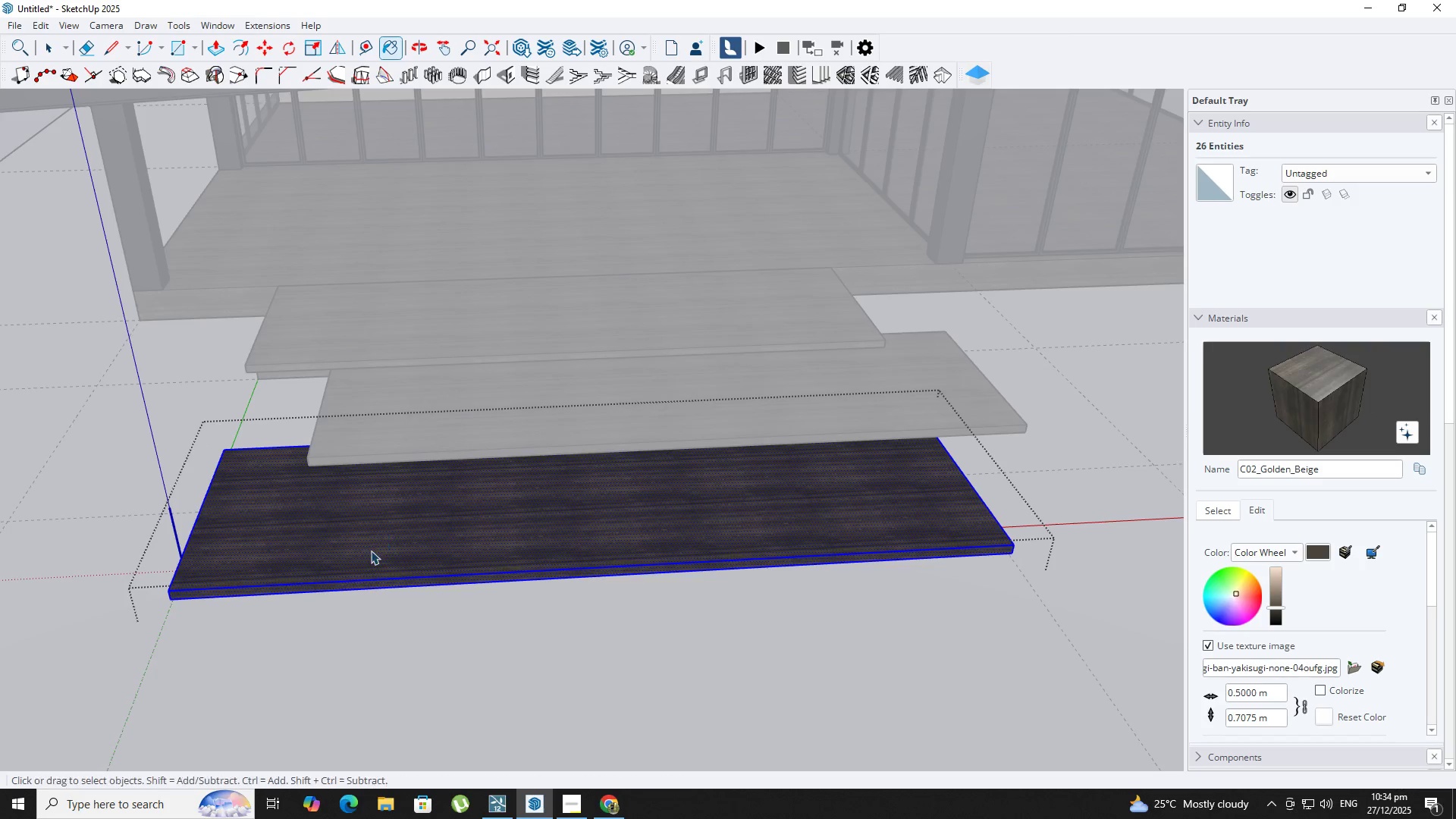 
key(Escape)
 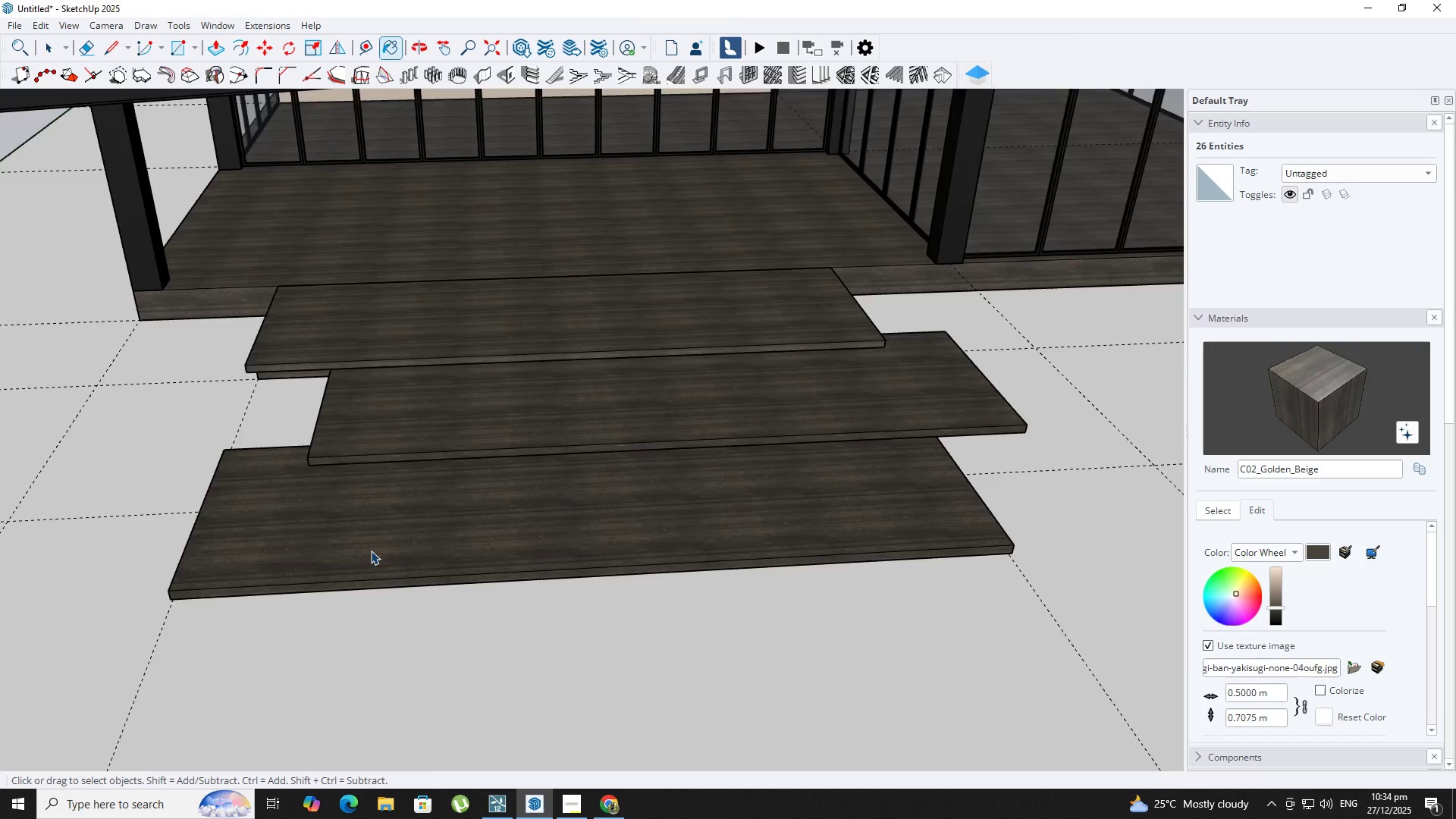 
key(Escape)
 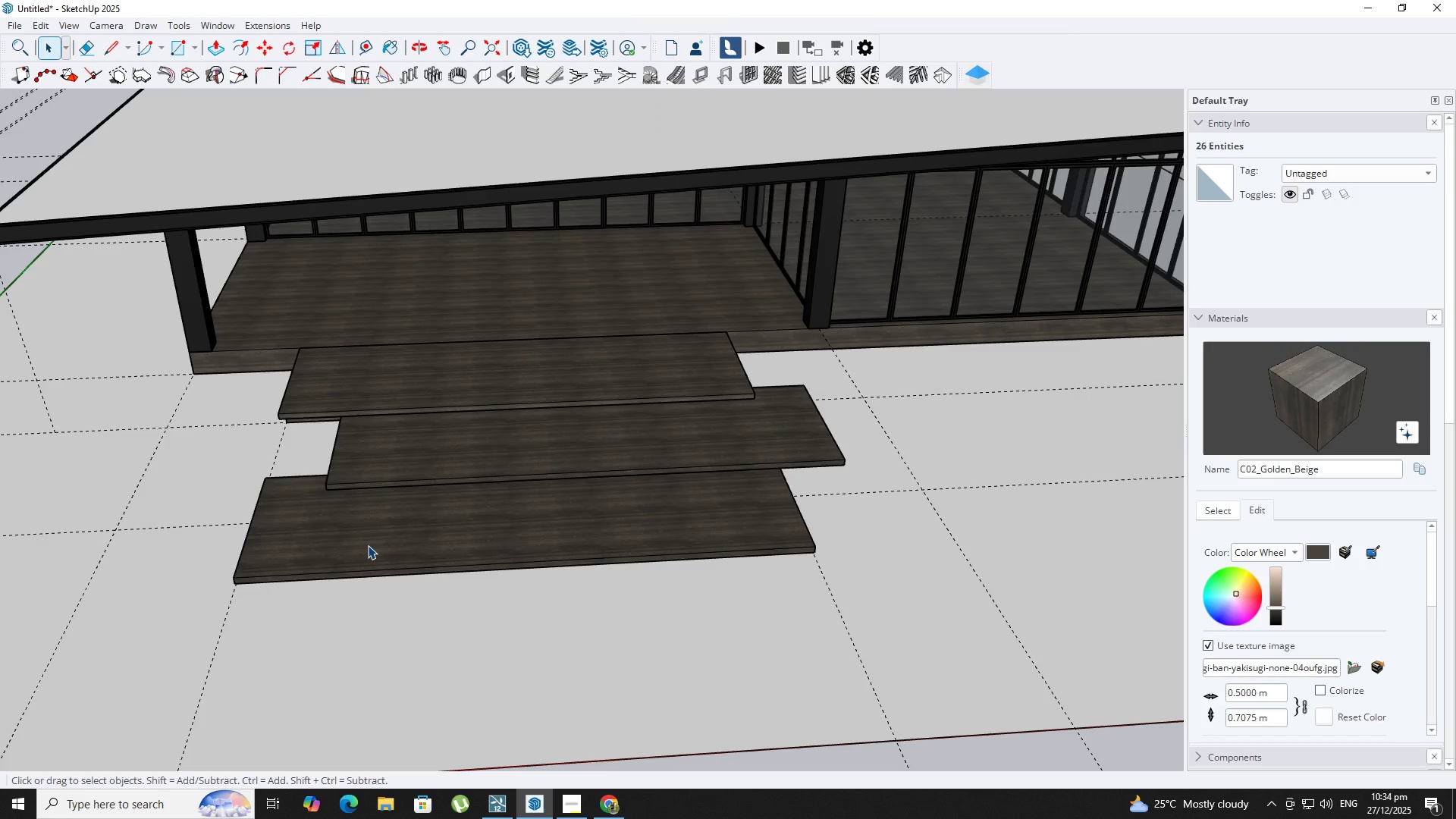 
key(Escape)
 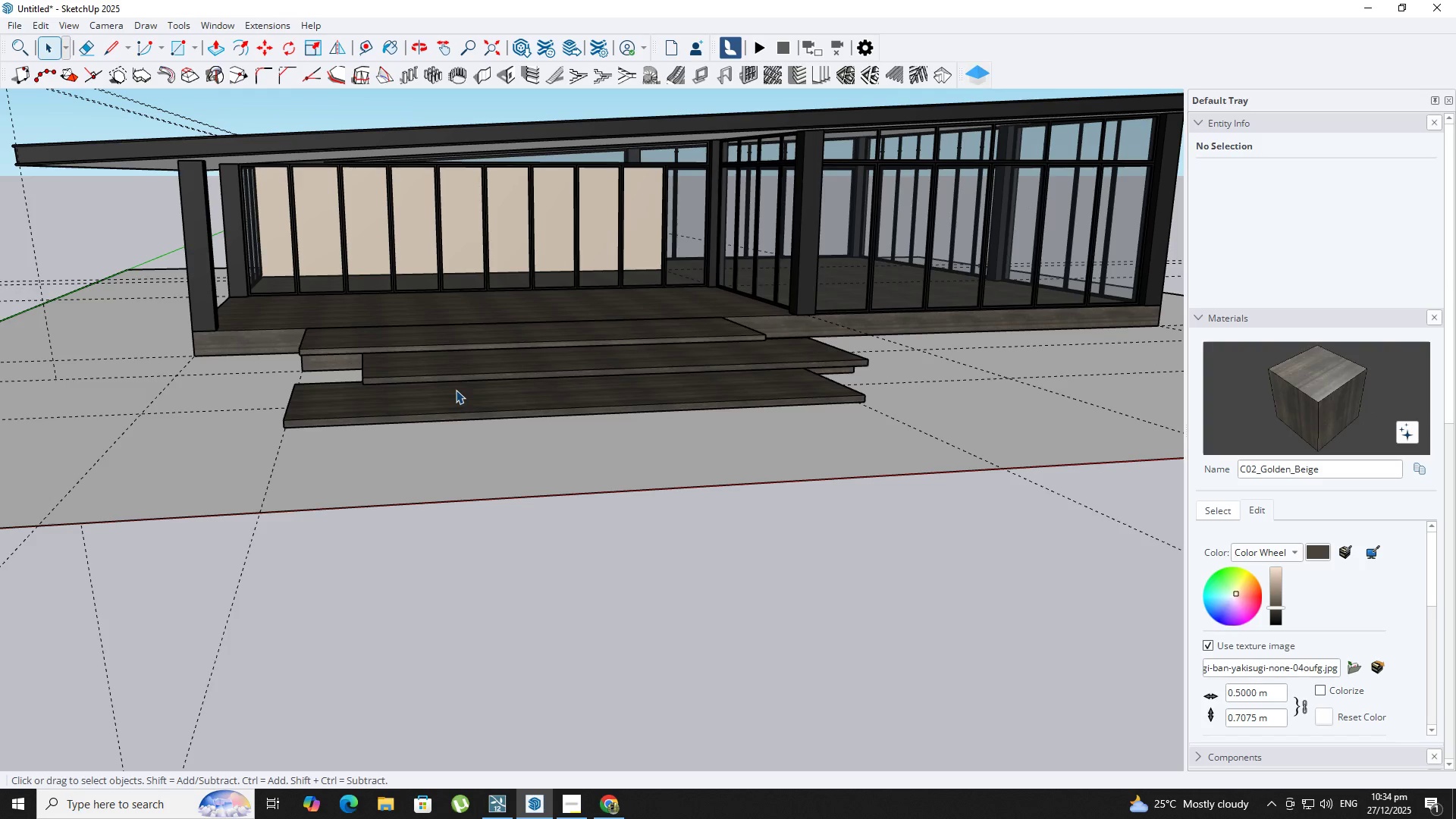 
scroll: coordinate [371, 551], scroll_direction: down, amount: 4.0
 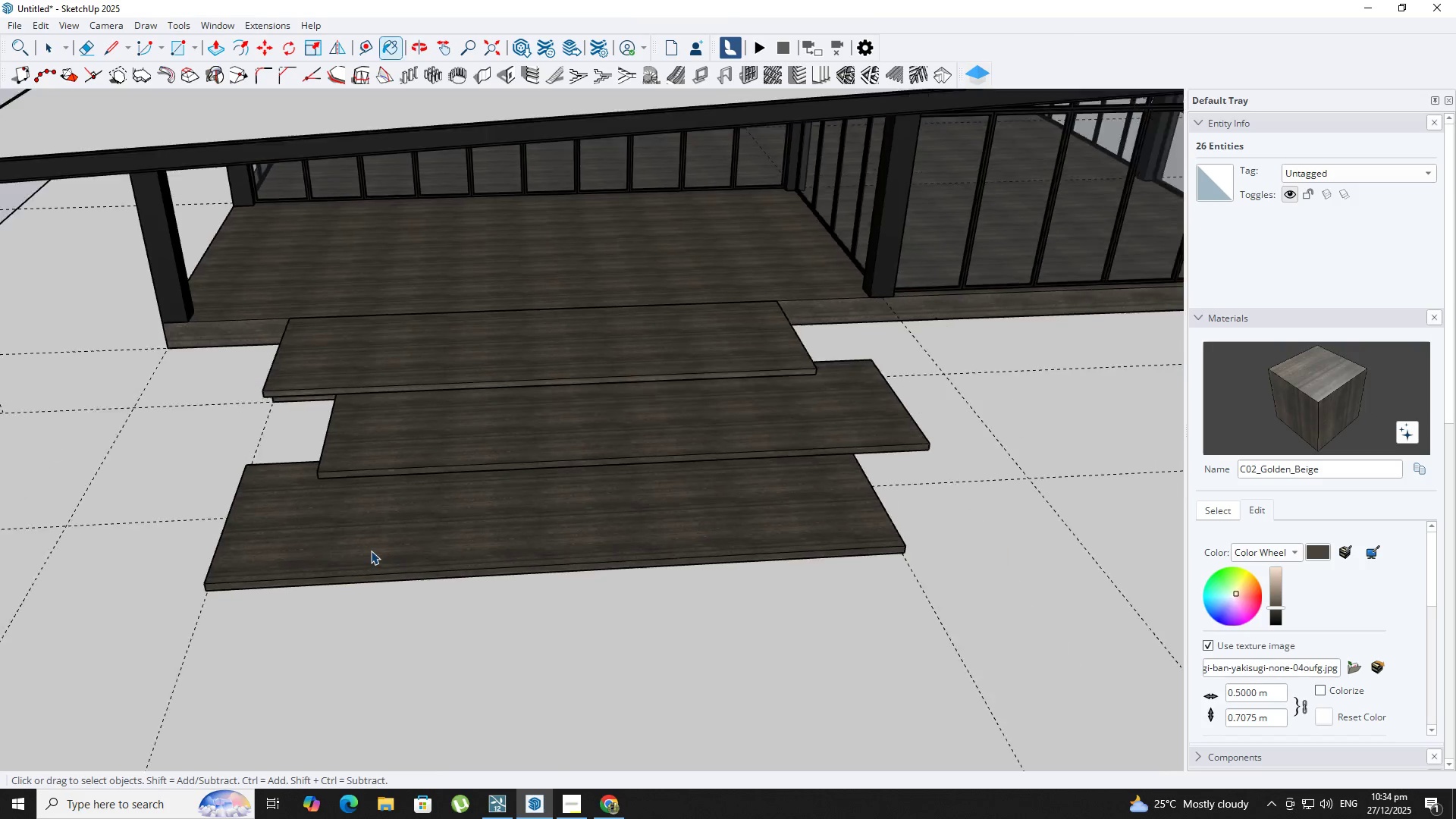 
wait(6.15)
 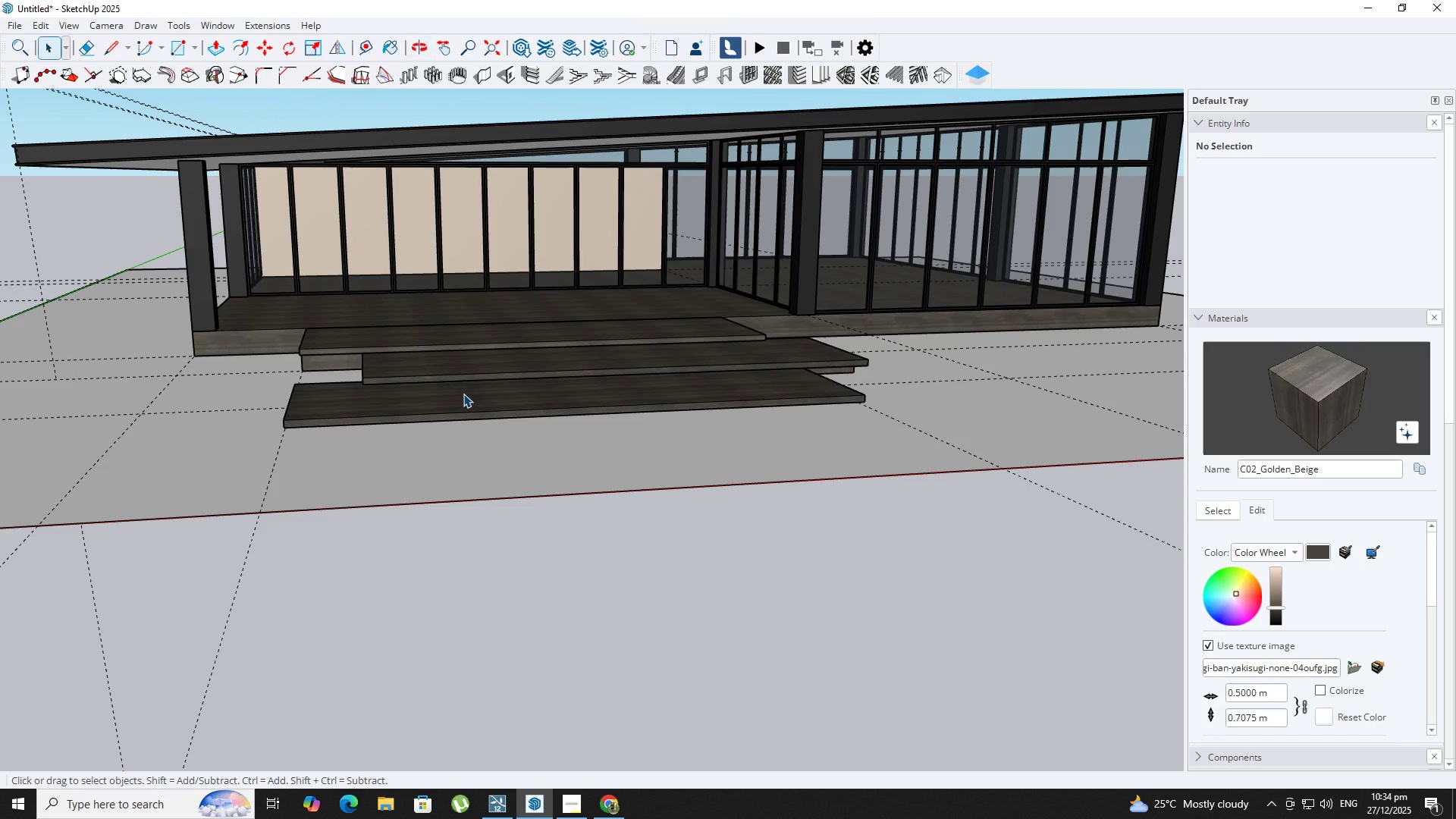 
scroll: coordinate [444, 388], scroll_direction: down, amount: 4.0
 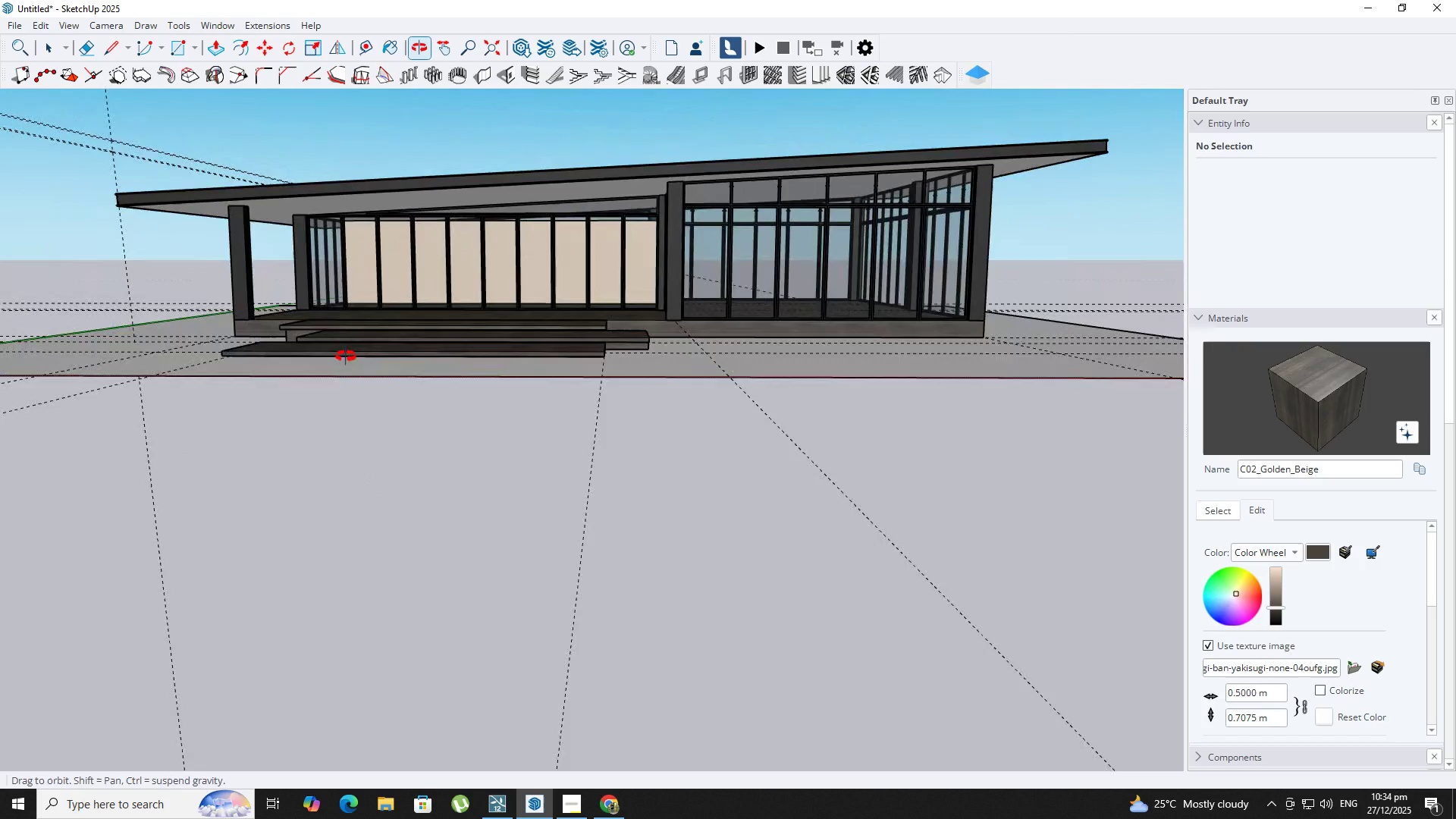 
scroll: coordinate [1281, 321], scroll_direction: up, amount: 15.0
 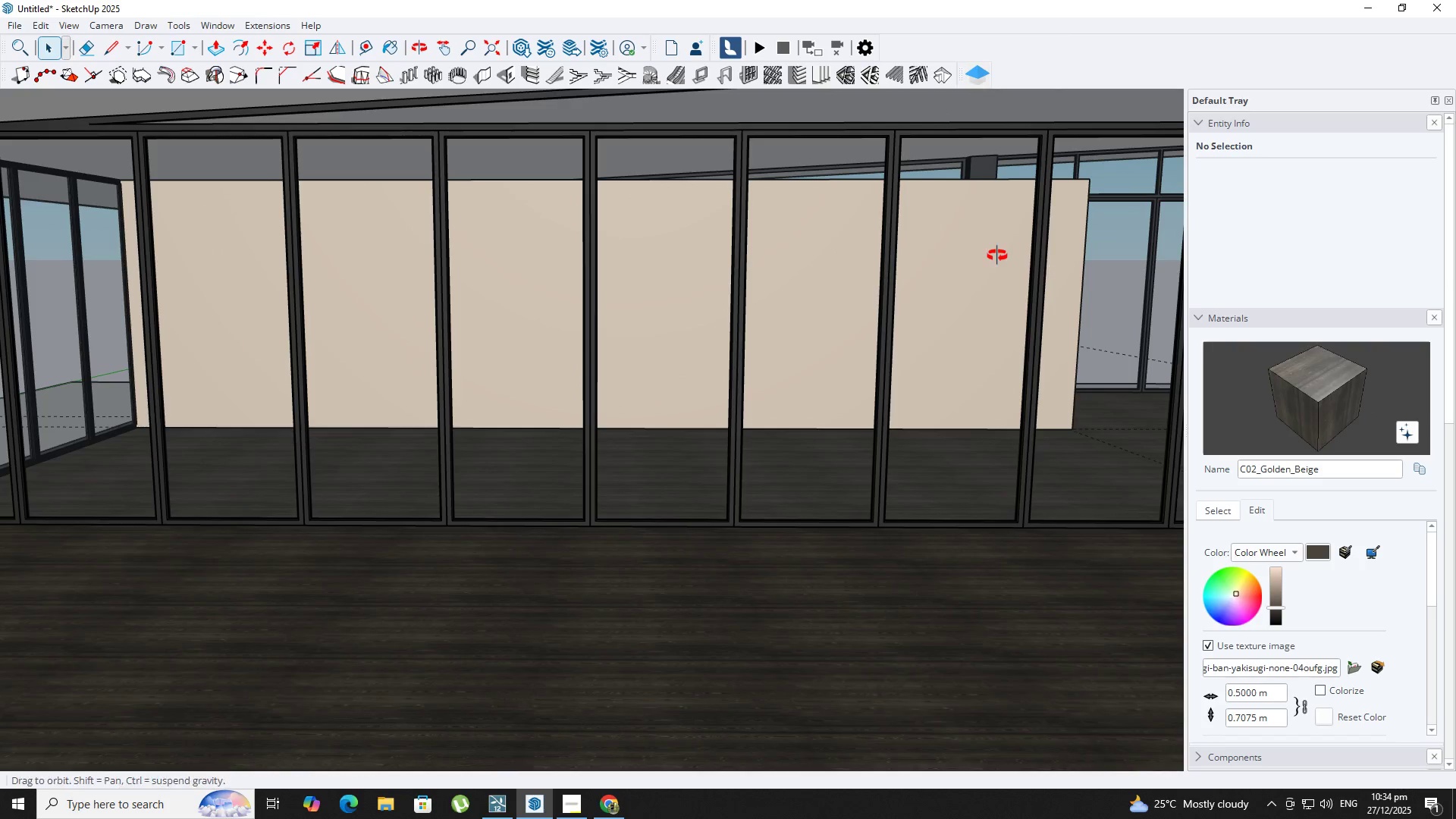 
hold_key(key=ShiftLeft, duration=0.34)
 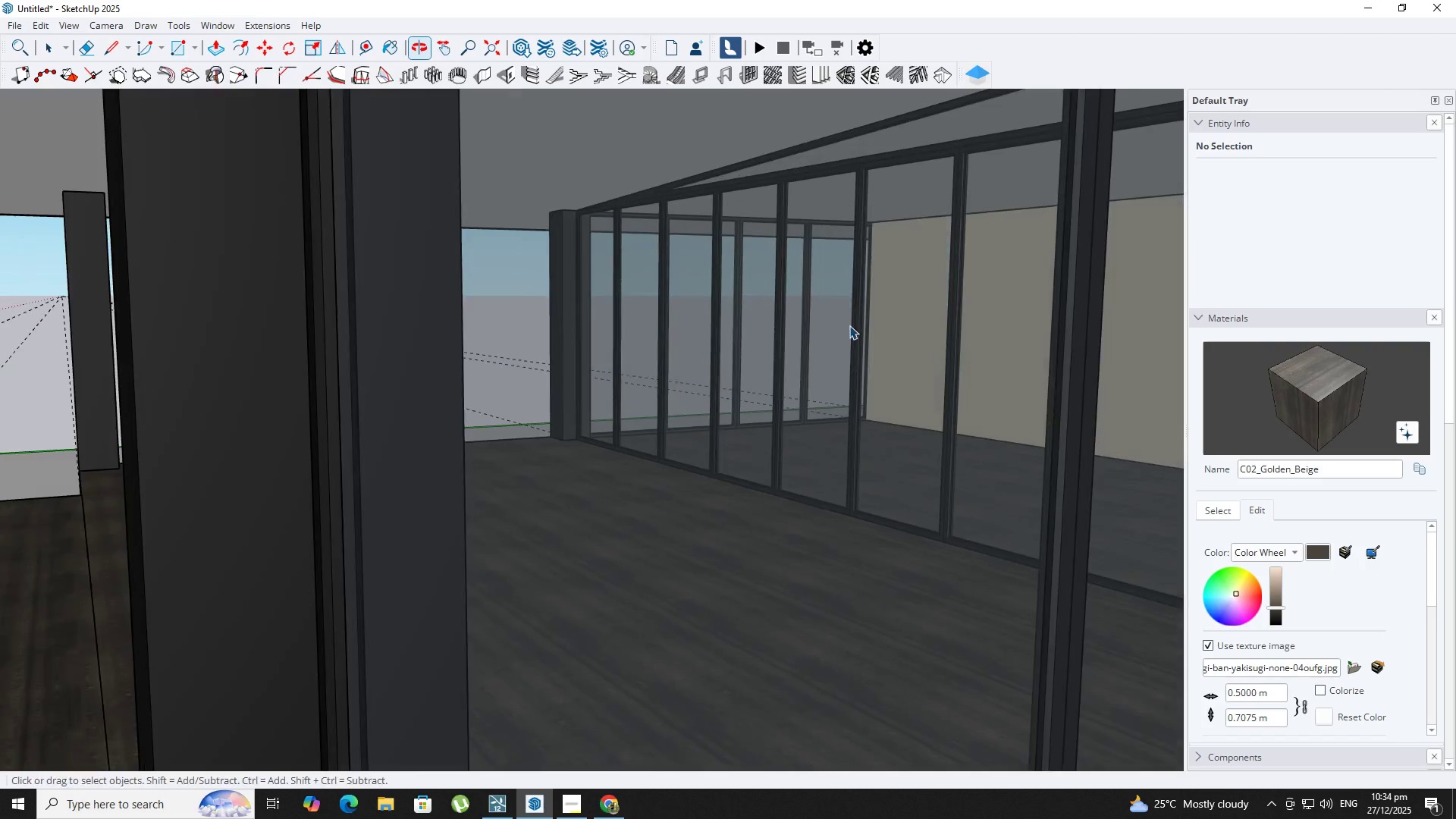 
hold_key(key=ShiftLeft, duration=1.51)
 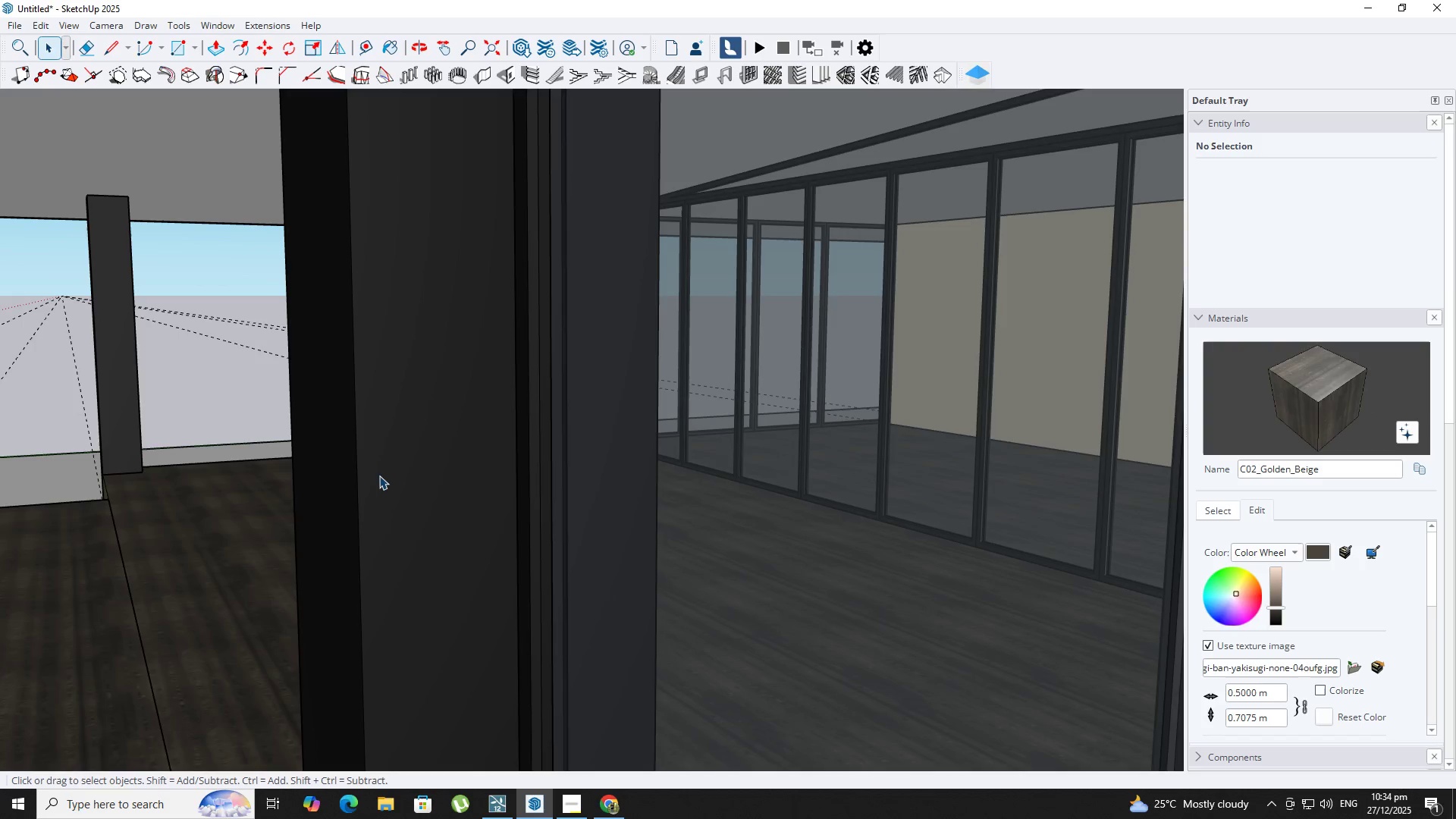 
key(Shift+ShiftLeft)
 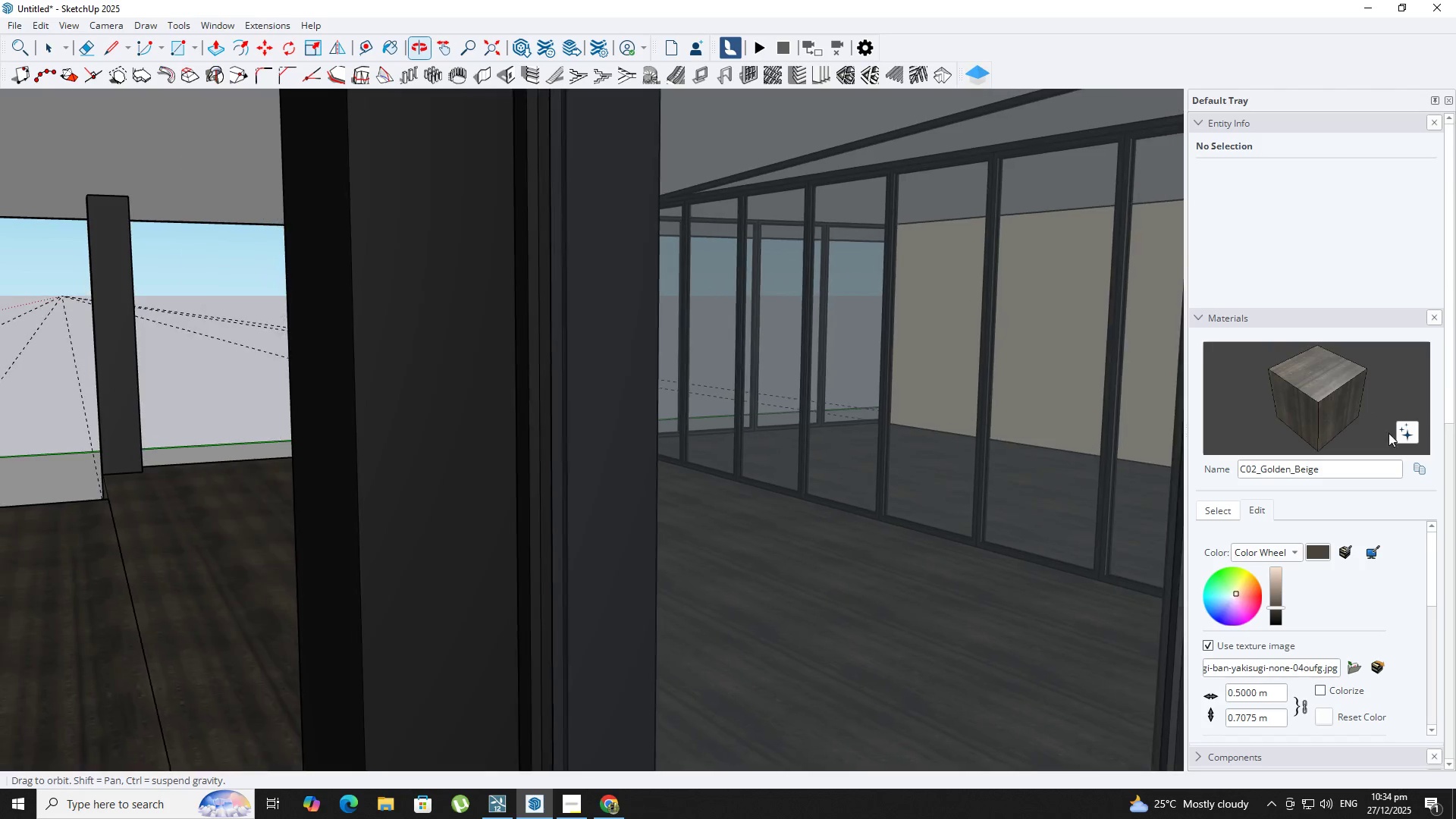 
key(Shift+ShiftLeft)
 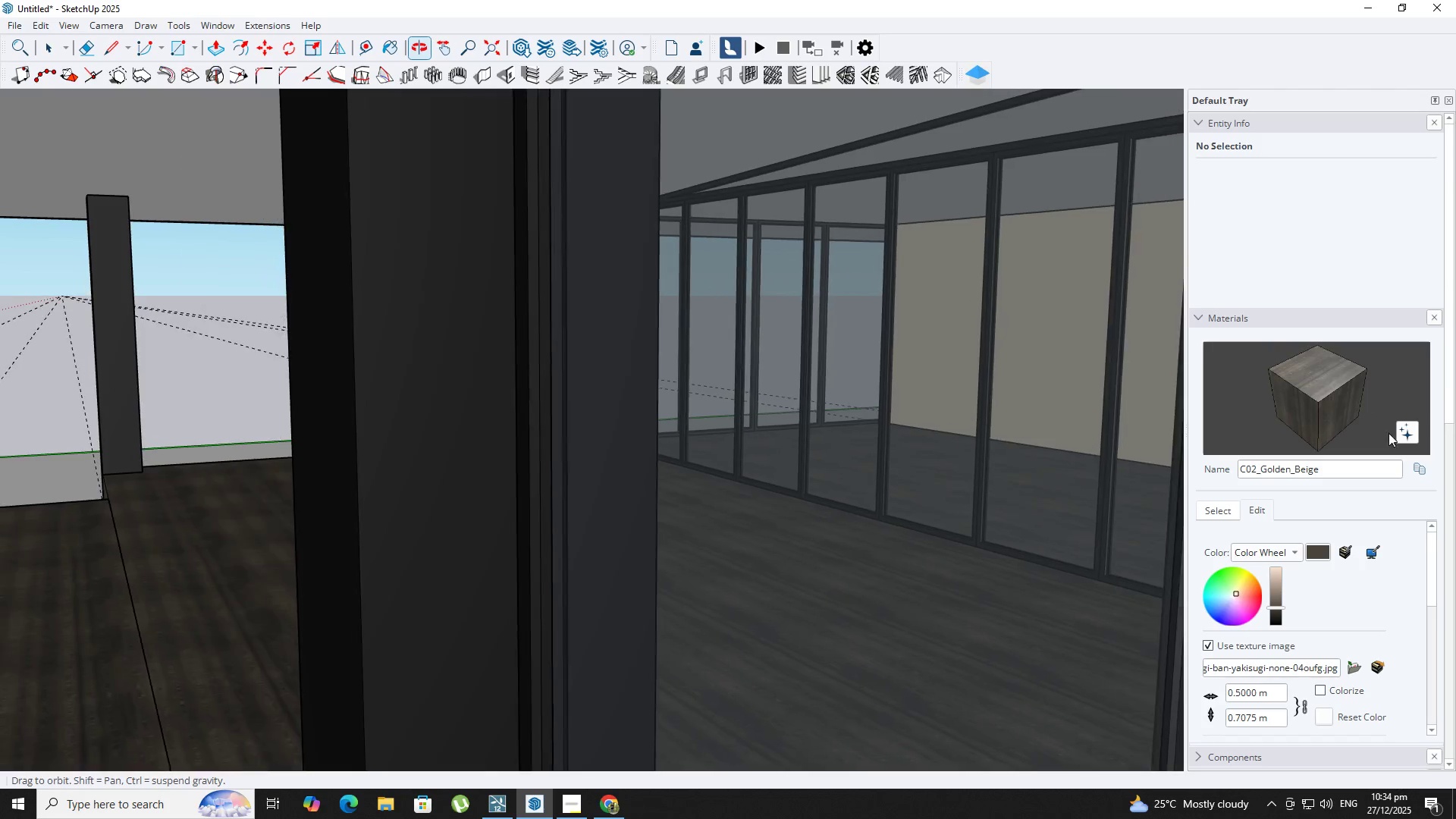 
key(Shift+ShiftLeft)
 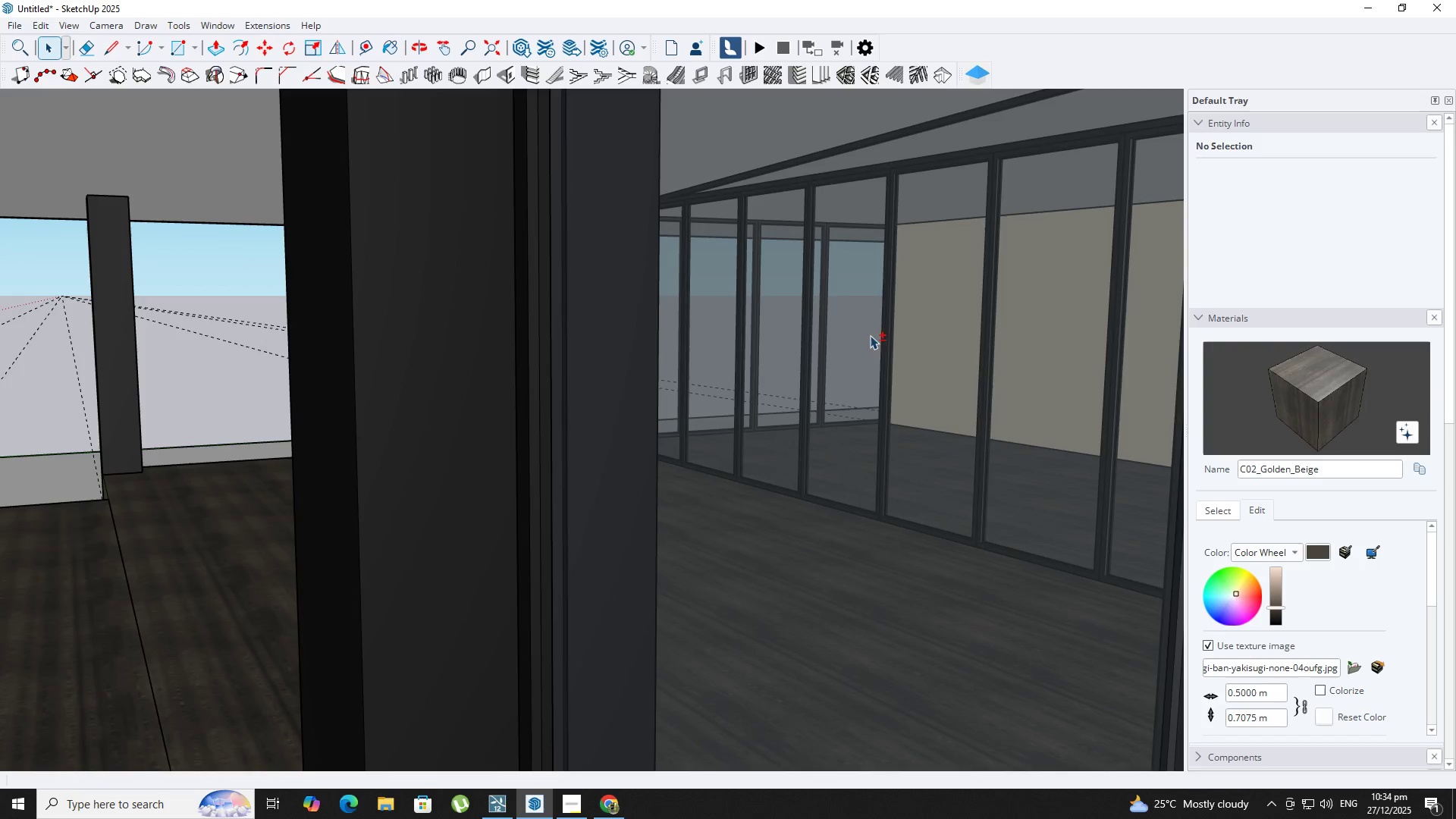 
key(Shift+ShiftLeft)
 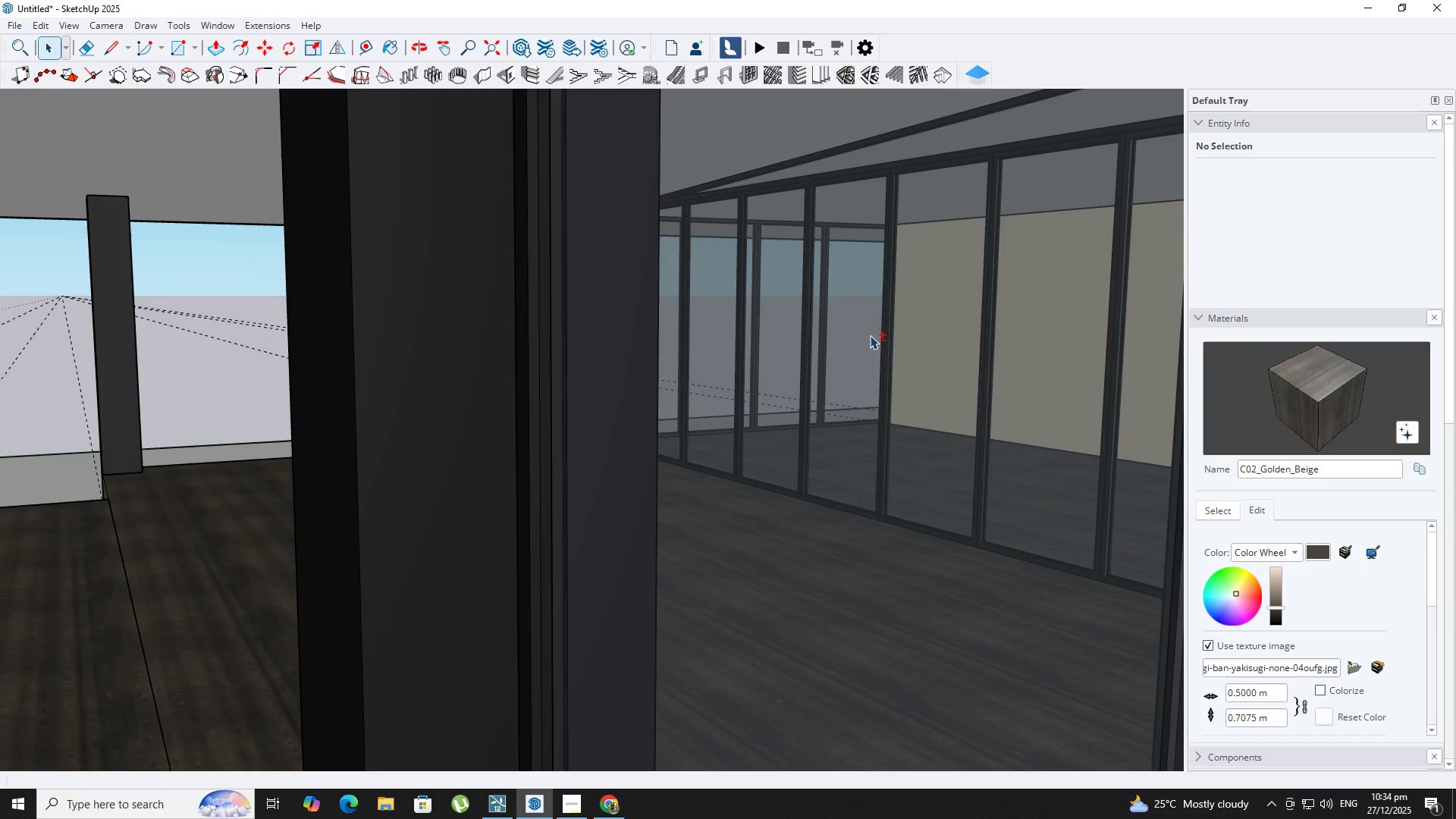 
key(Shift+ShiftLeft)
 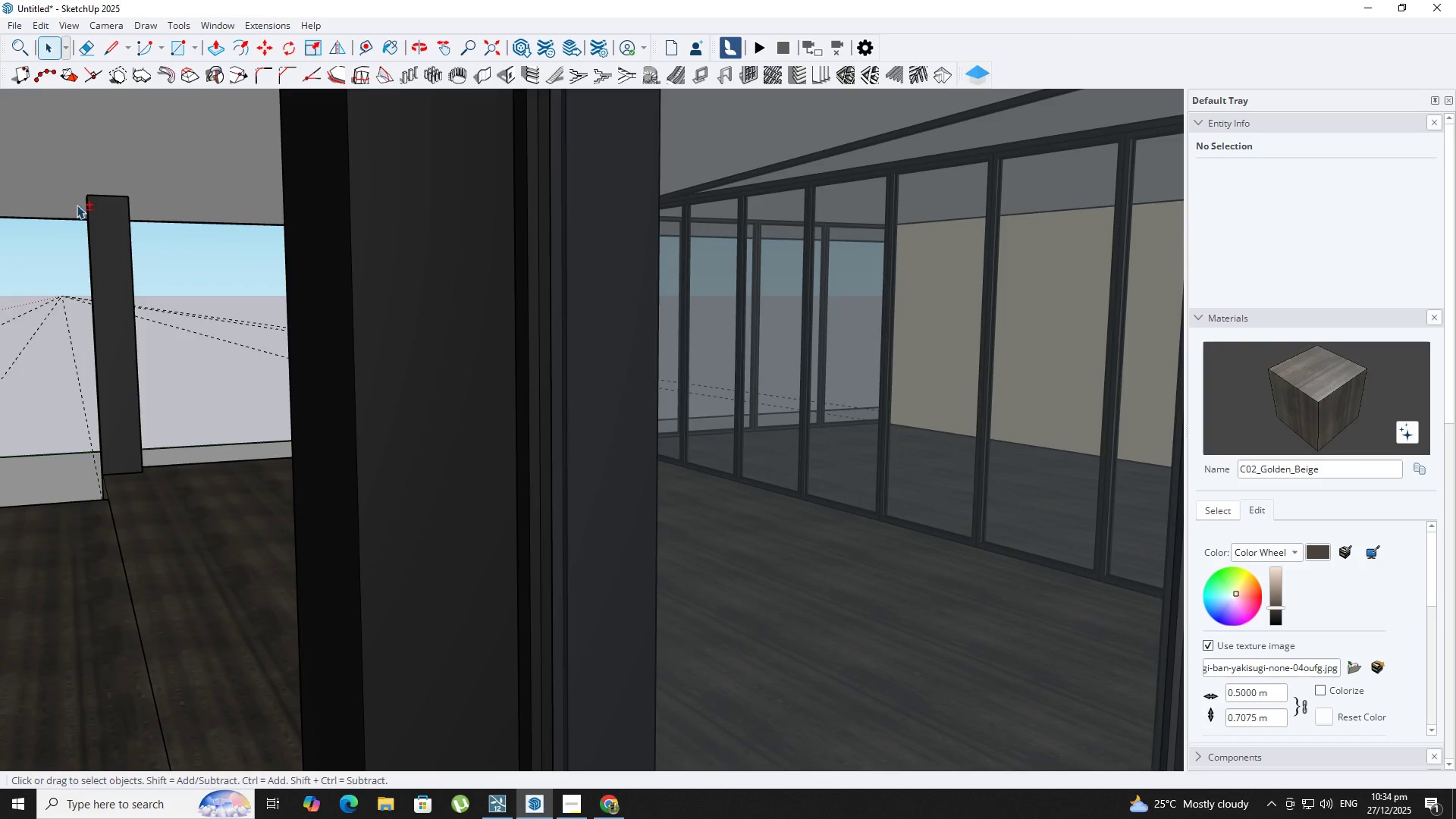 
key(Shift+ShiftLeft)
 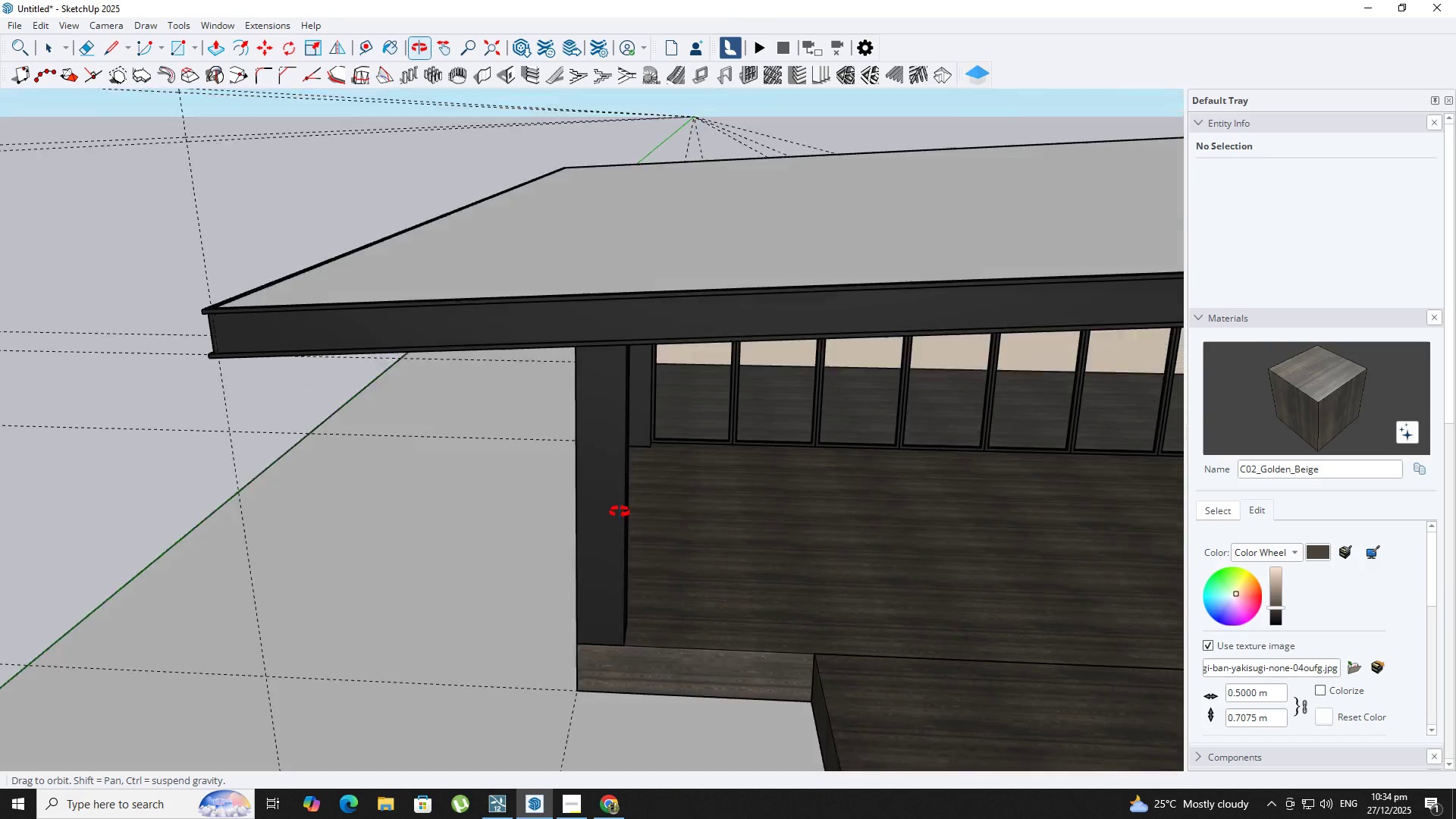 
hold_key(key=ShiftLeft, duration=0.36)
scroll: coordinate [629, 447], scroll_direction: down, amount: 1.0
 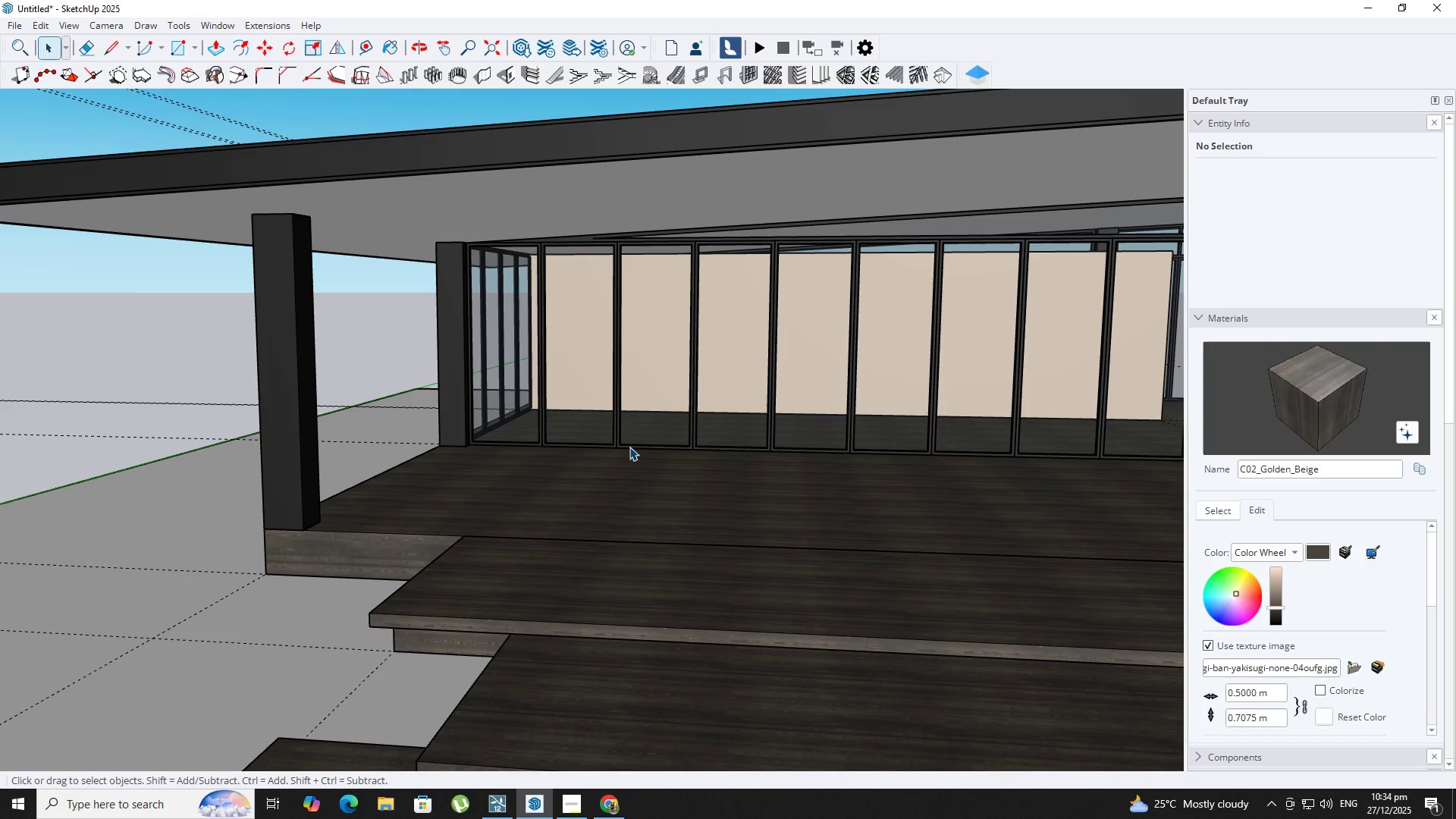 
wait(8.22)
 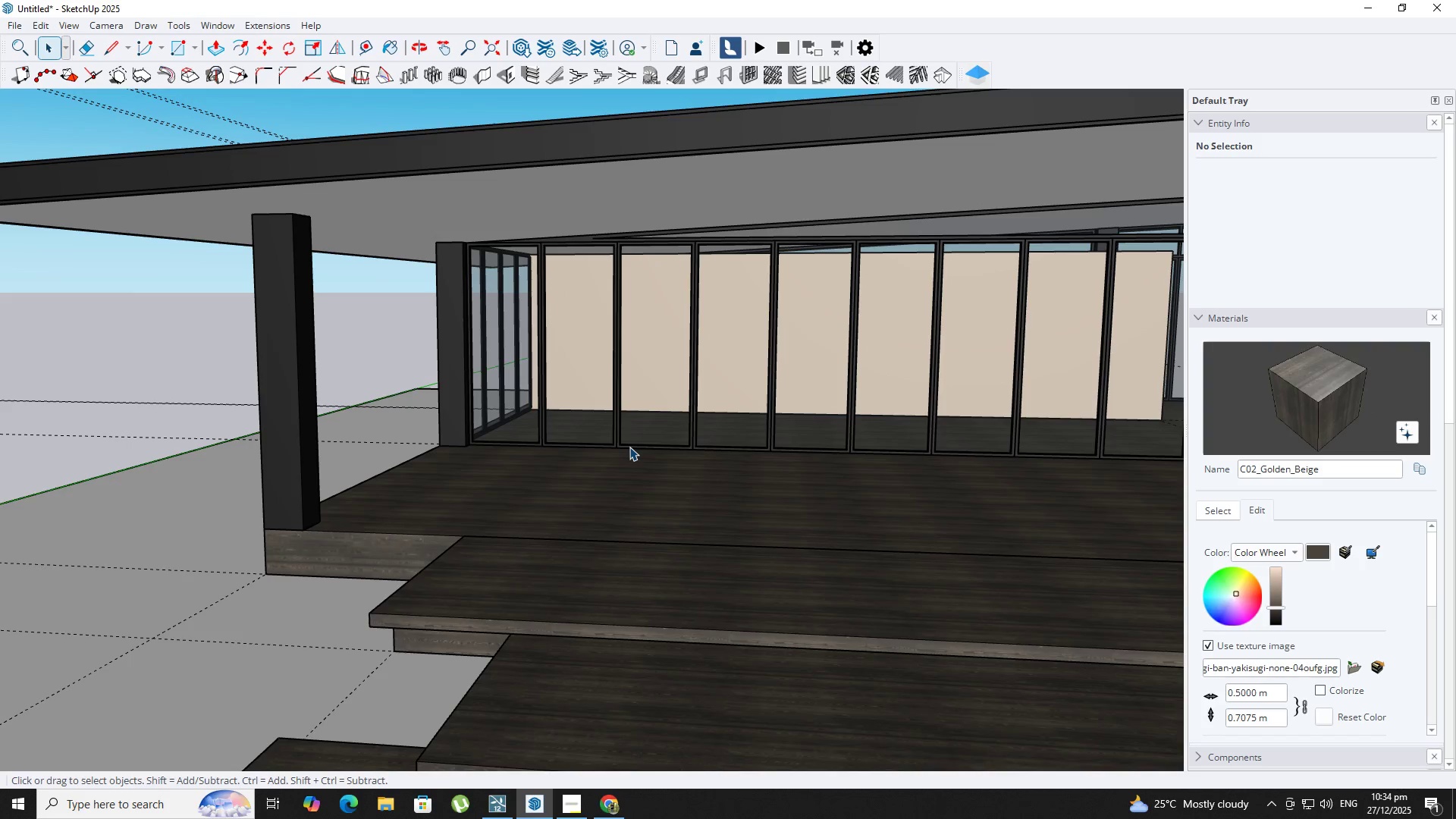 
left_click([213, 25])
 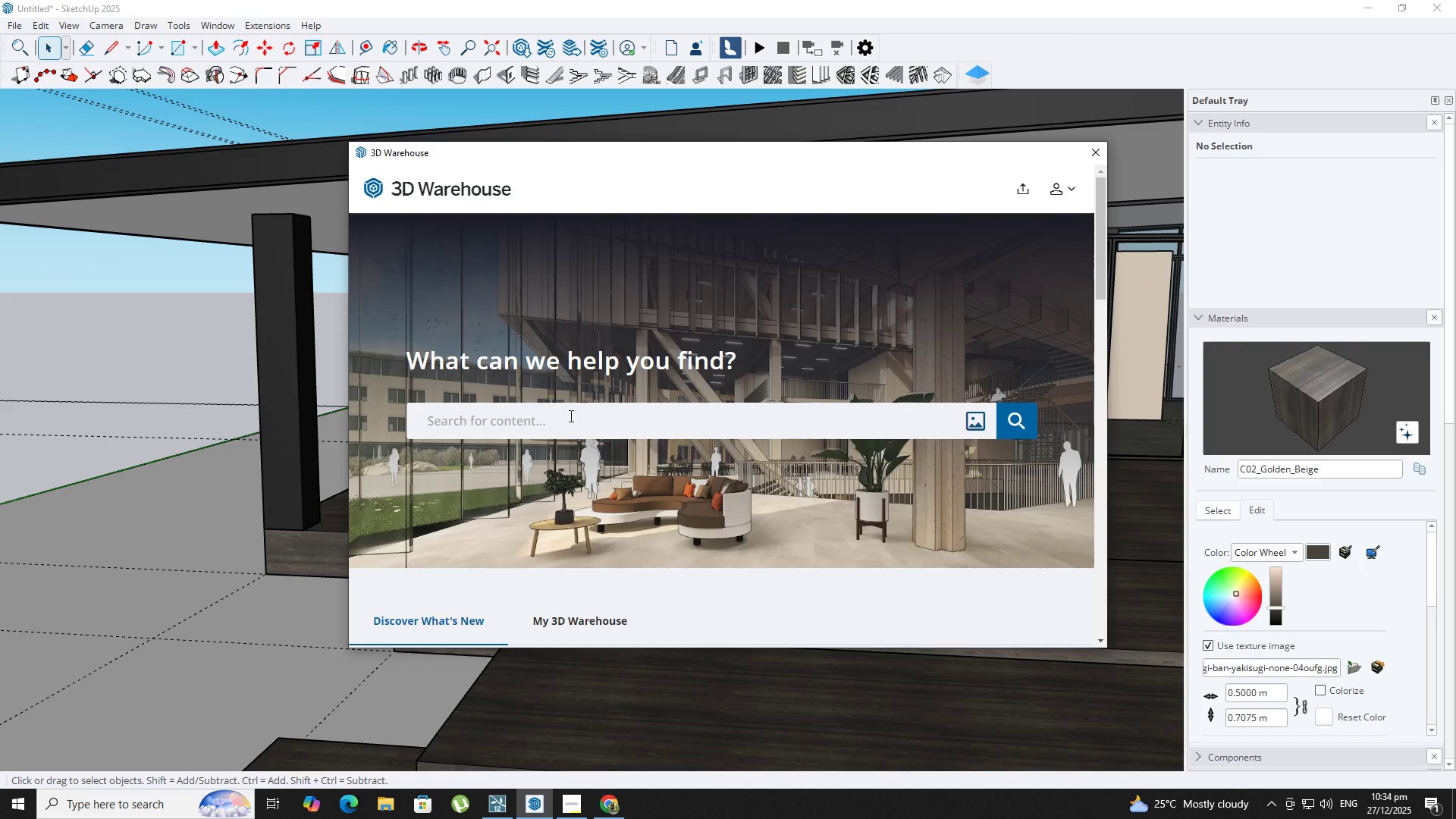 
wait(5.28)
 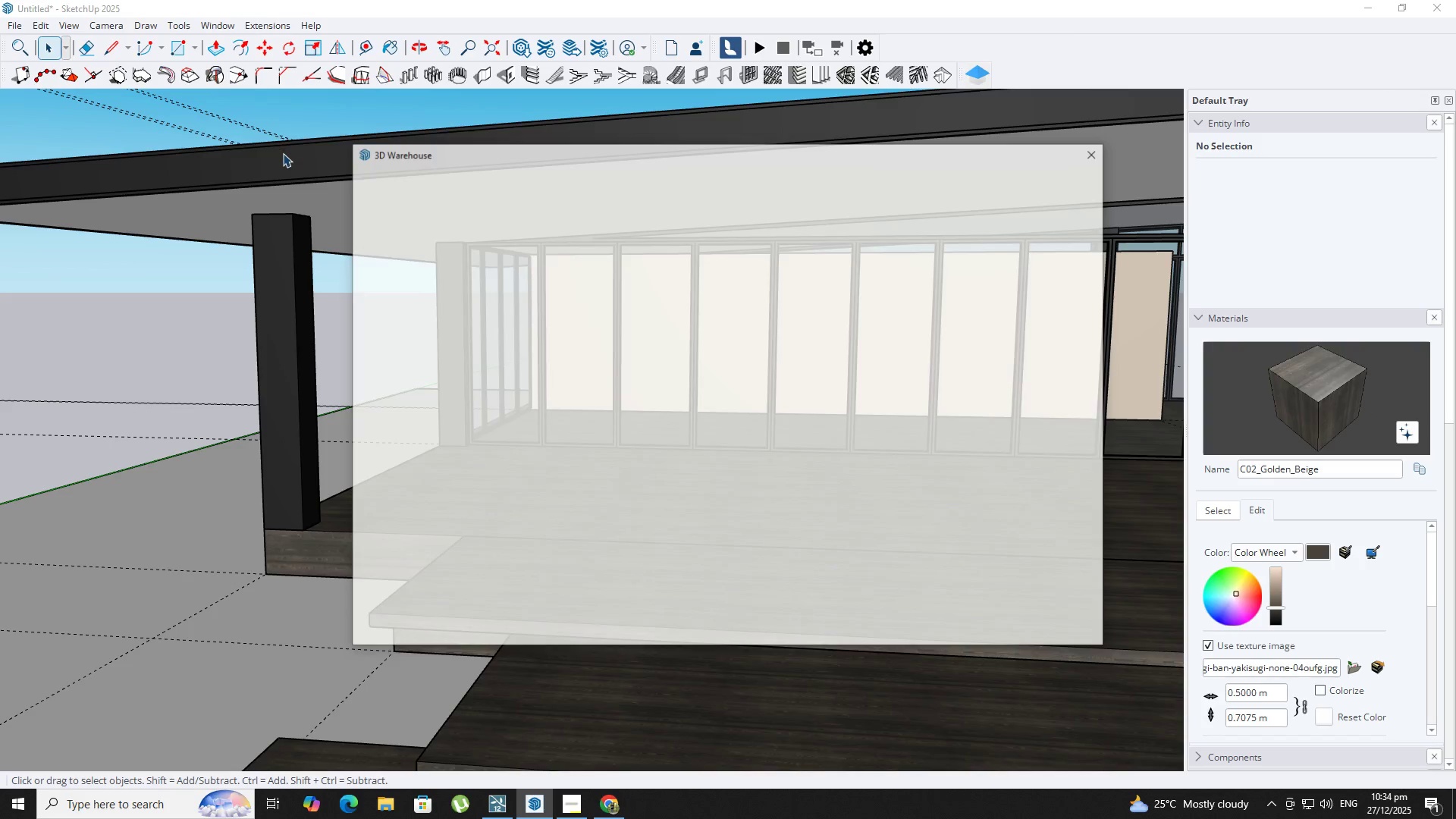 
type(LOUNGE CHAIR)
 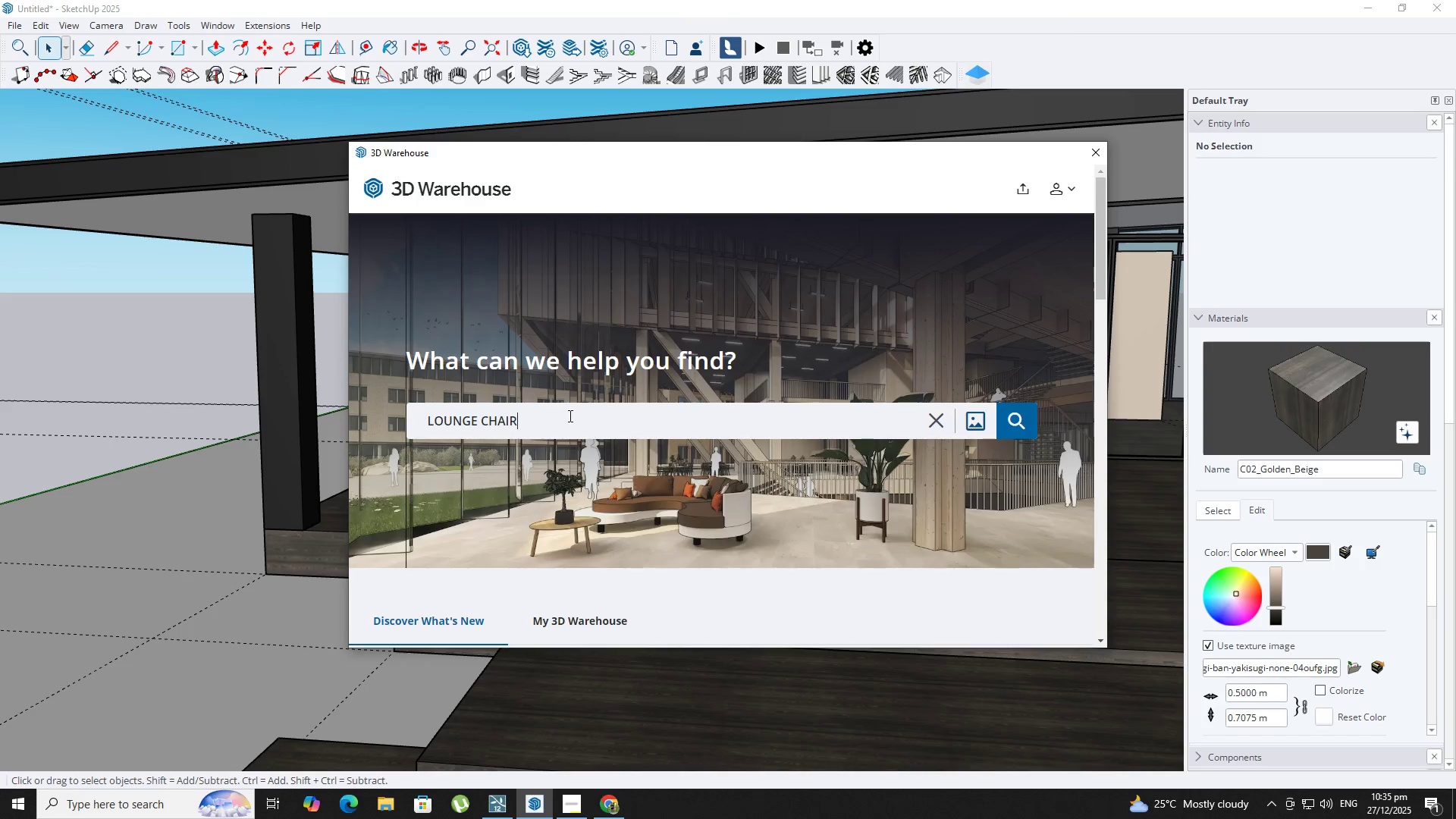 
key(Enter)